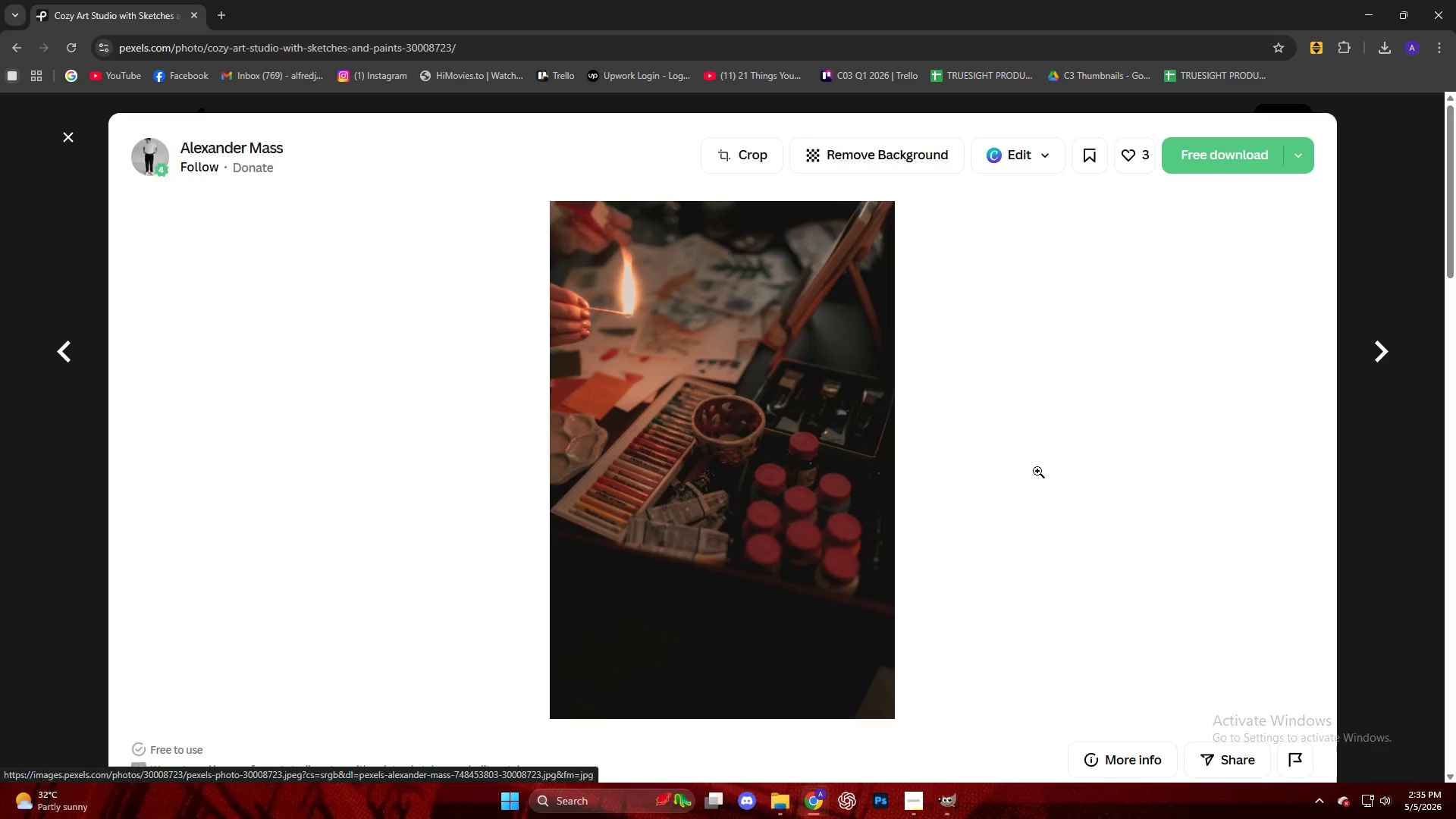 
scroll: coordinate [640, 473], scroll_direction: down, amount: 36.0
 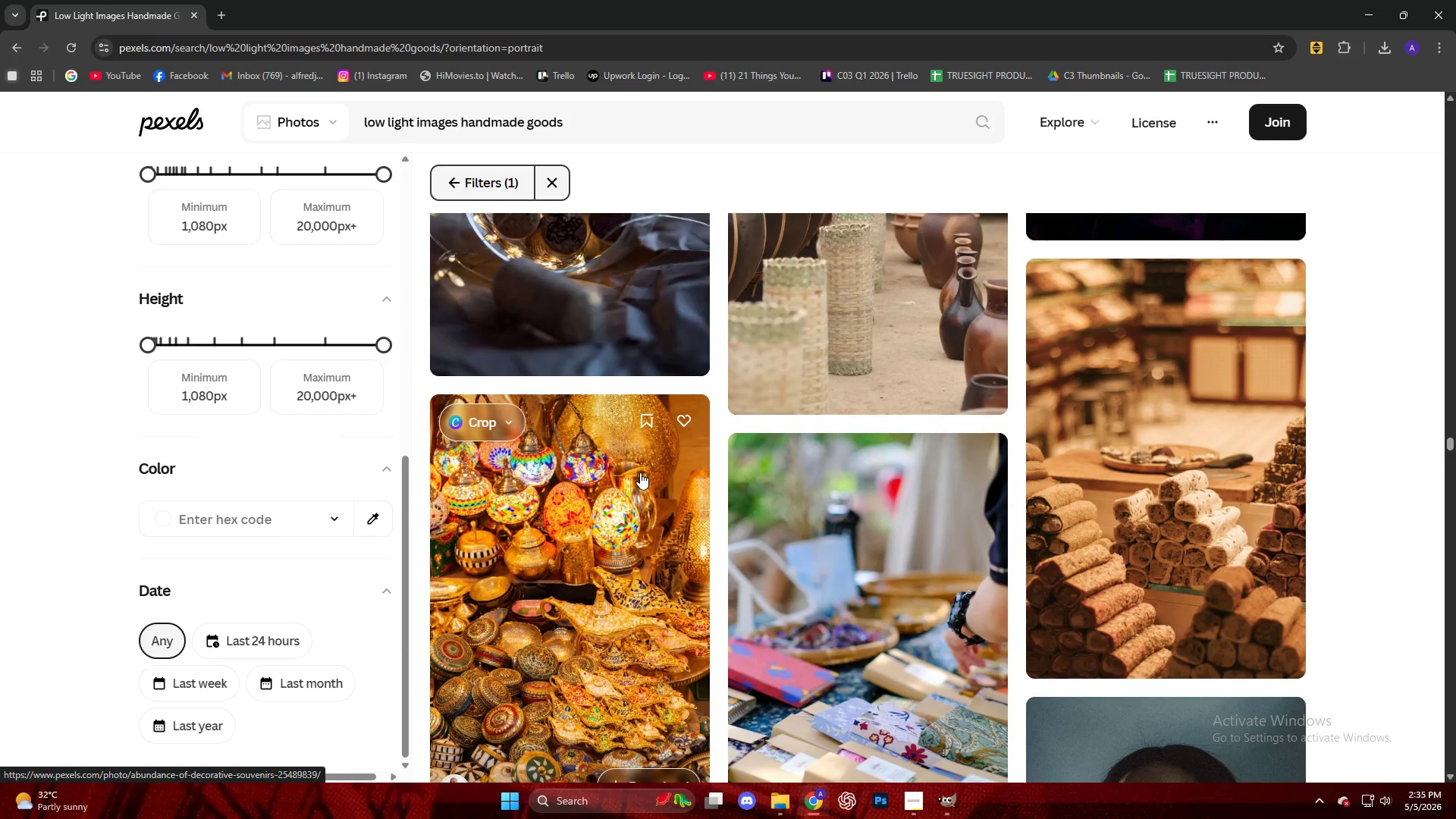 
scroll: coordinate [640, 472], scroll_direction: down, amount: 11.0
 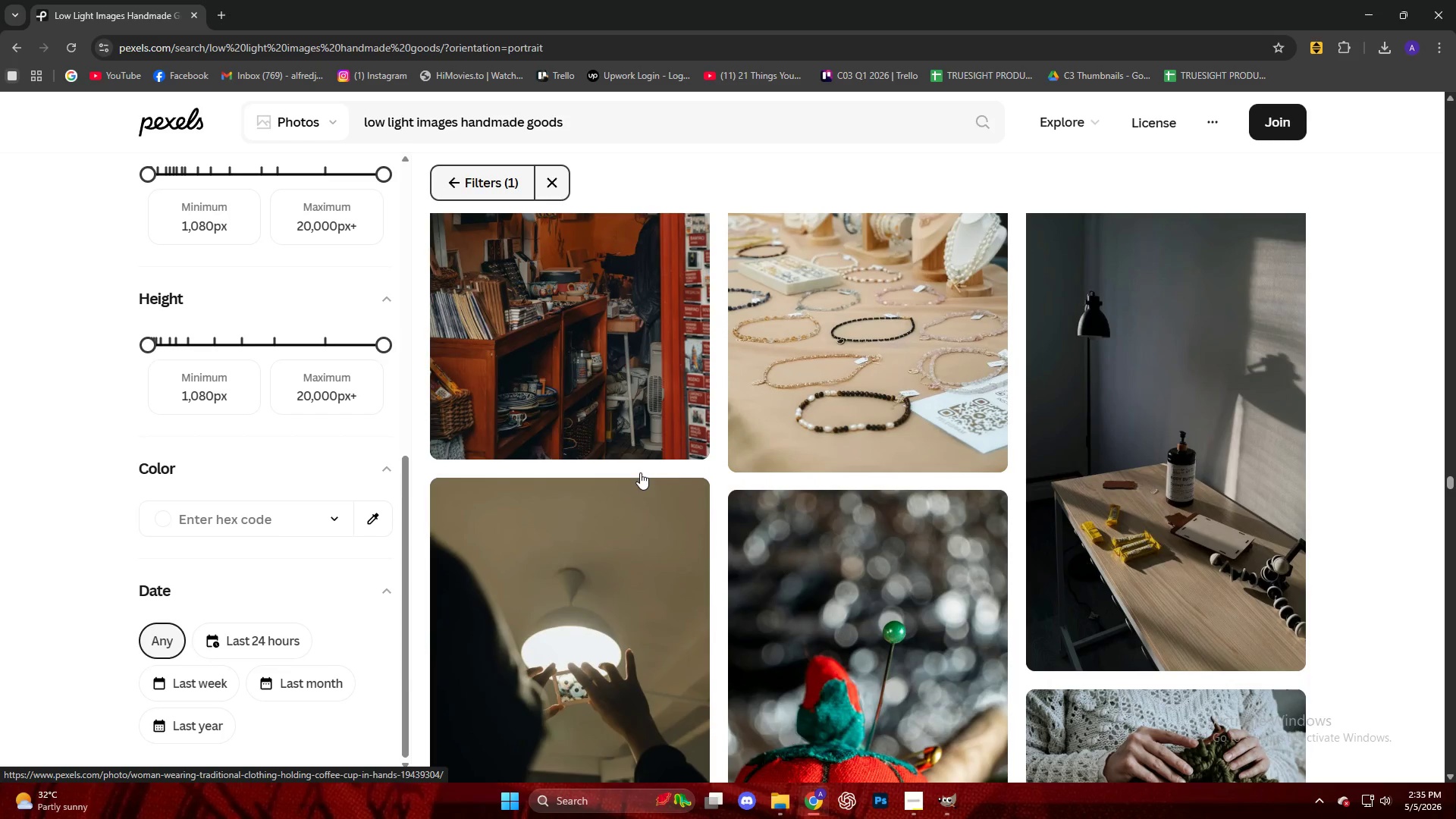 
scroll: coordinate [640, 472], scroll_direction: up, amount: 3.0
 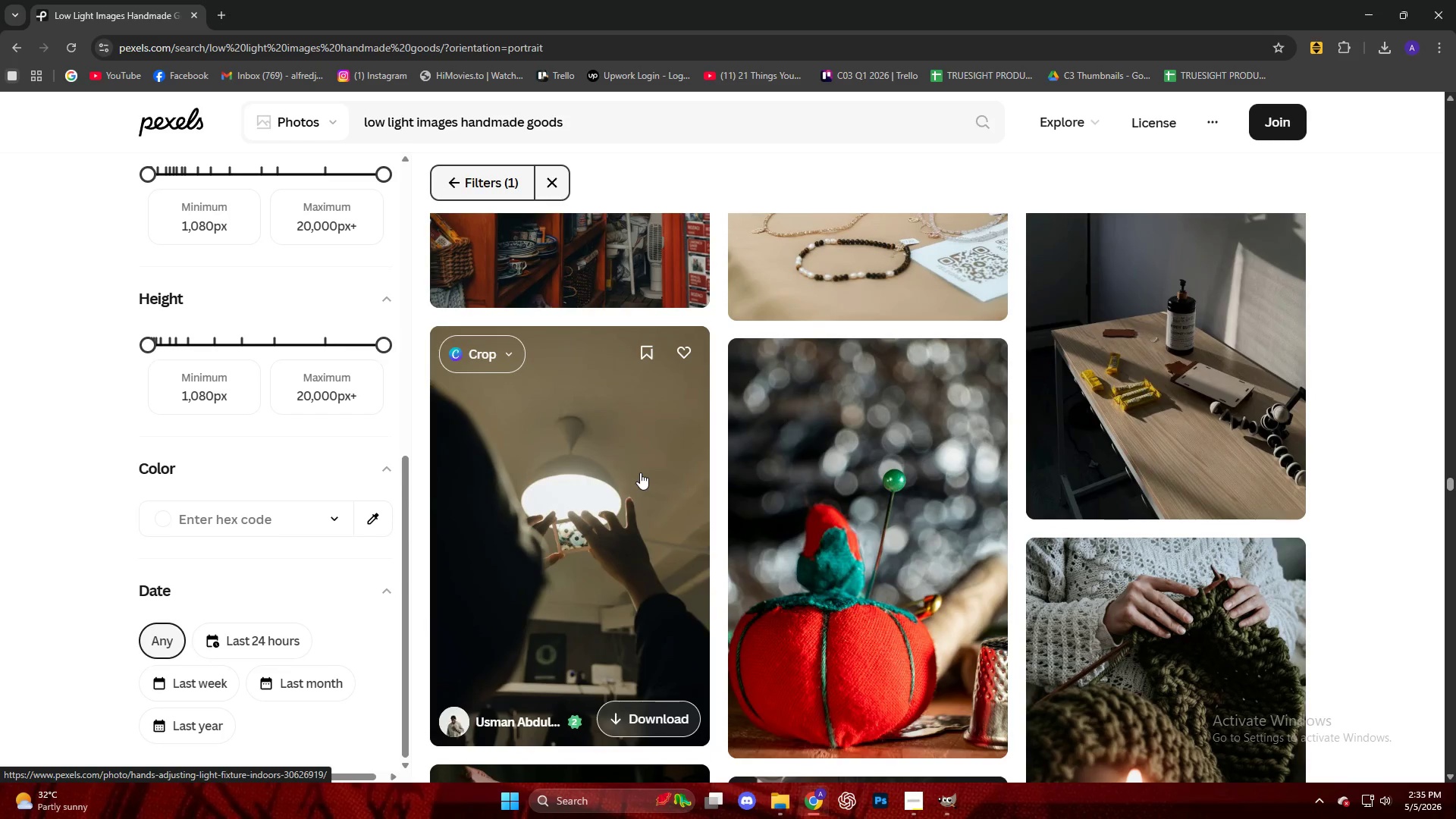 
scroll: coordinate [640, 472], scroll_direction: down, amount: 8.0
 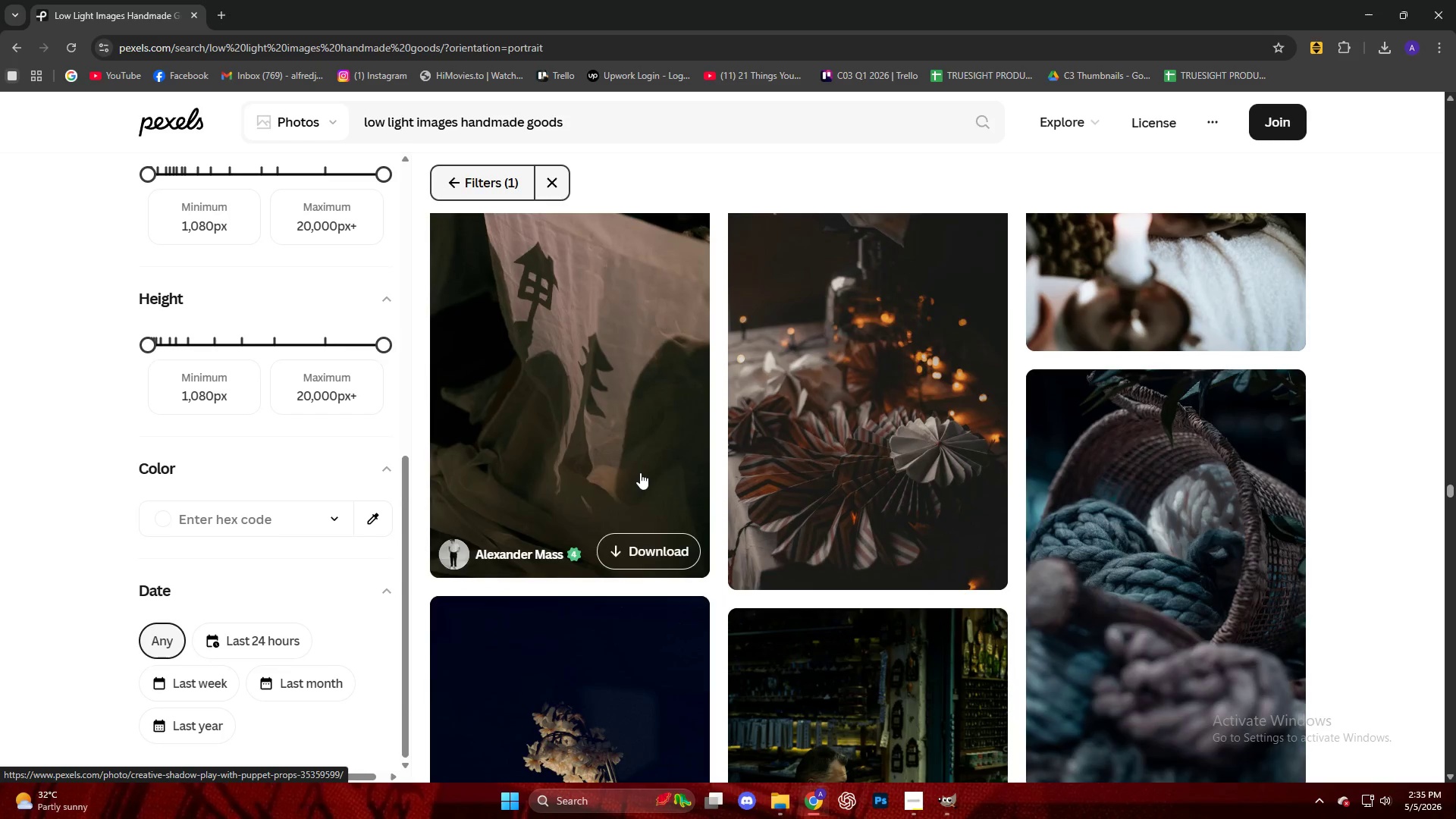 
scroll: coordinate [640, 472], scroll_direction: up, amount: 1.0
 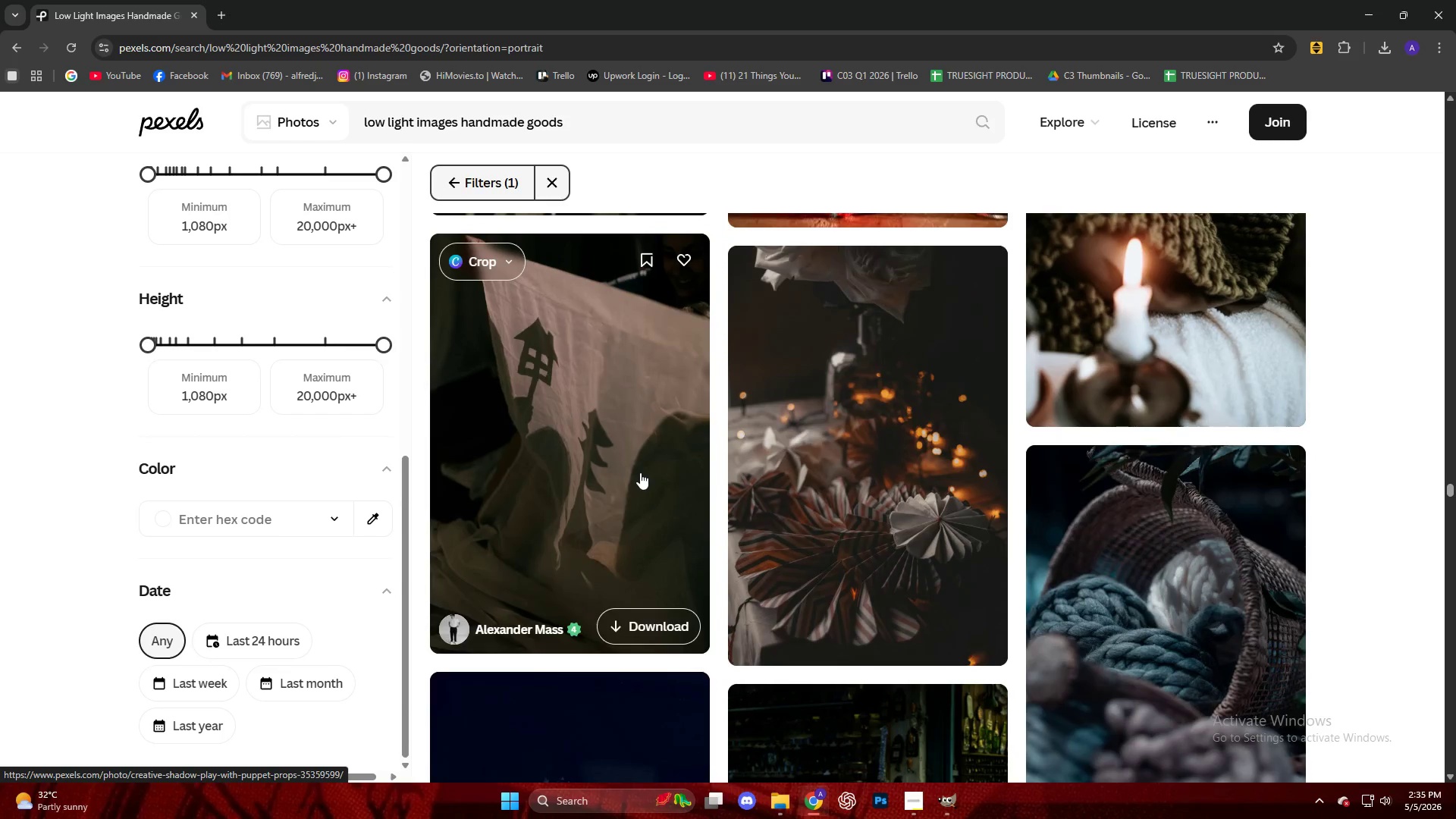 
scroll: coordinate [640, 472], scroll_direction: down, amount: 7.0
 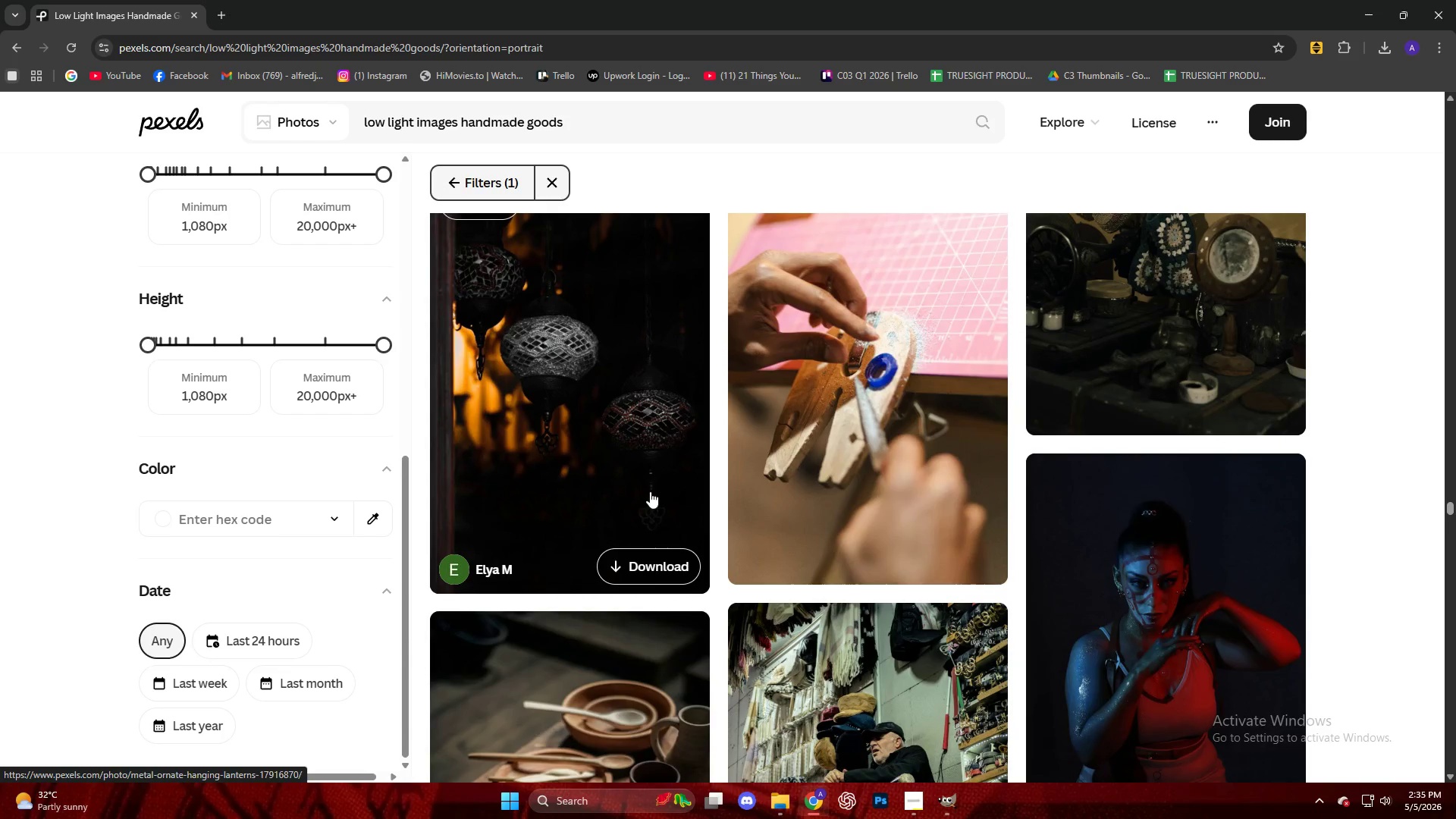 
wait(6.36)
 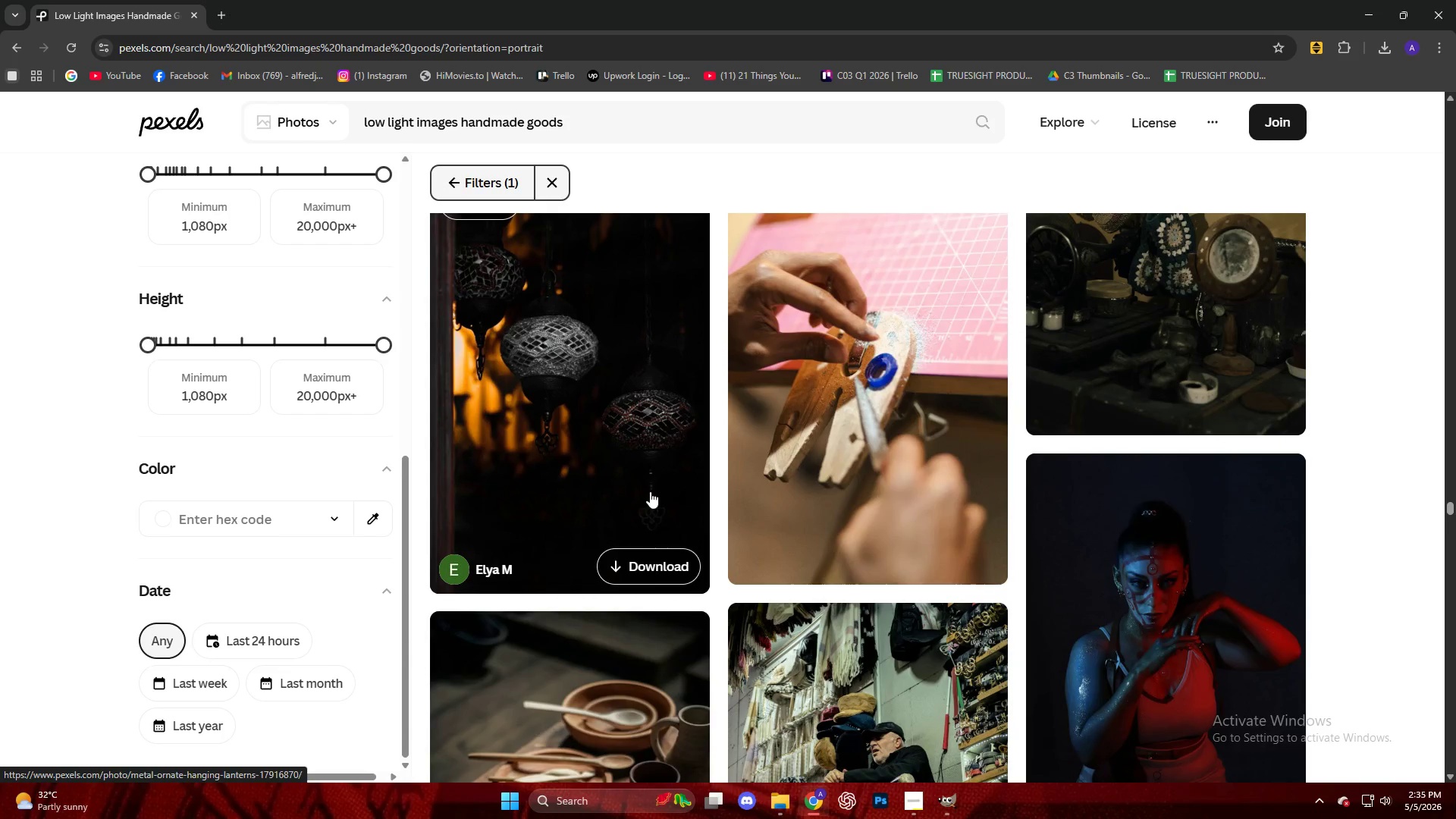 
scroll: coordinate [662, 497], scroll_direction: down, amount: 16.0
 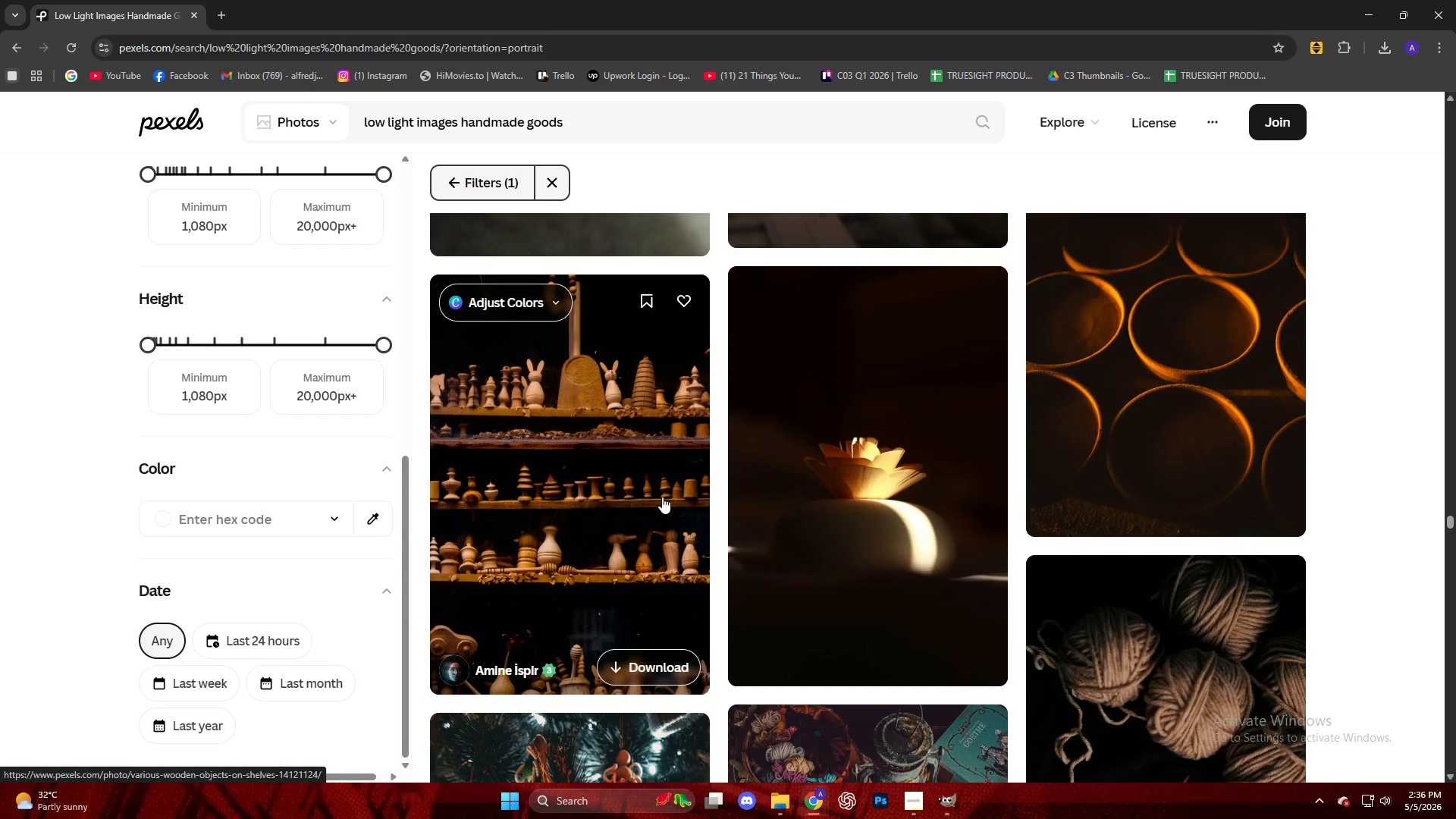 
wait(5.98)
 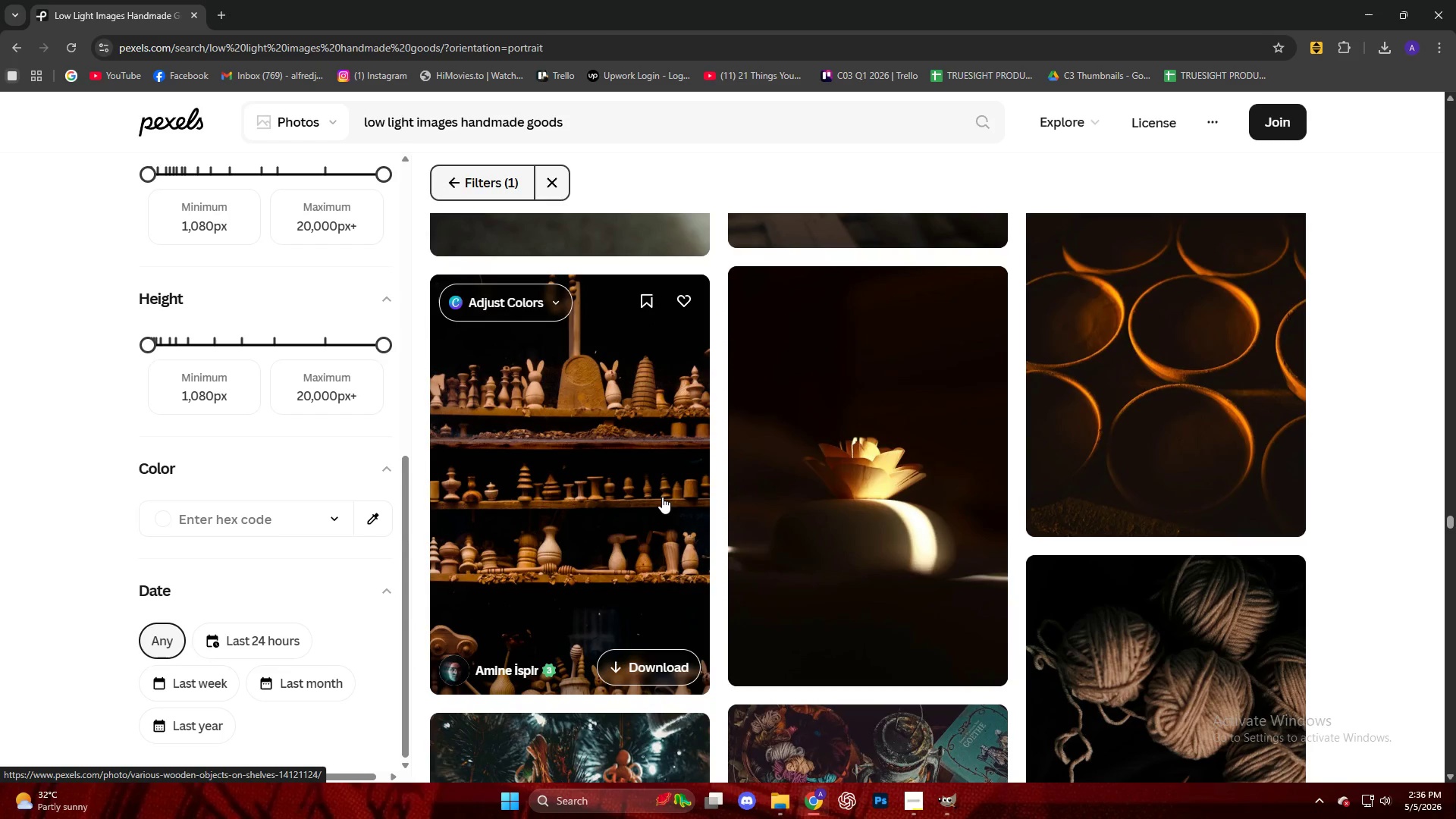 
scroll: coordinate [662, 497], scroll_direction: down, amount: 14.0
 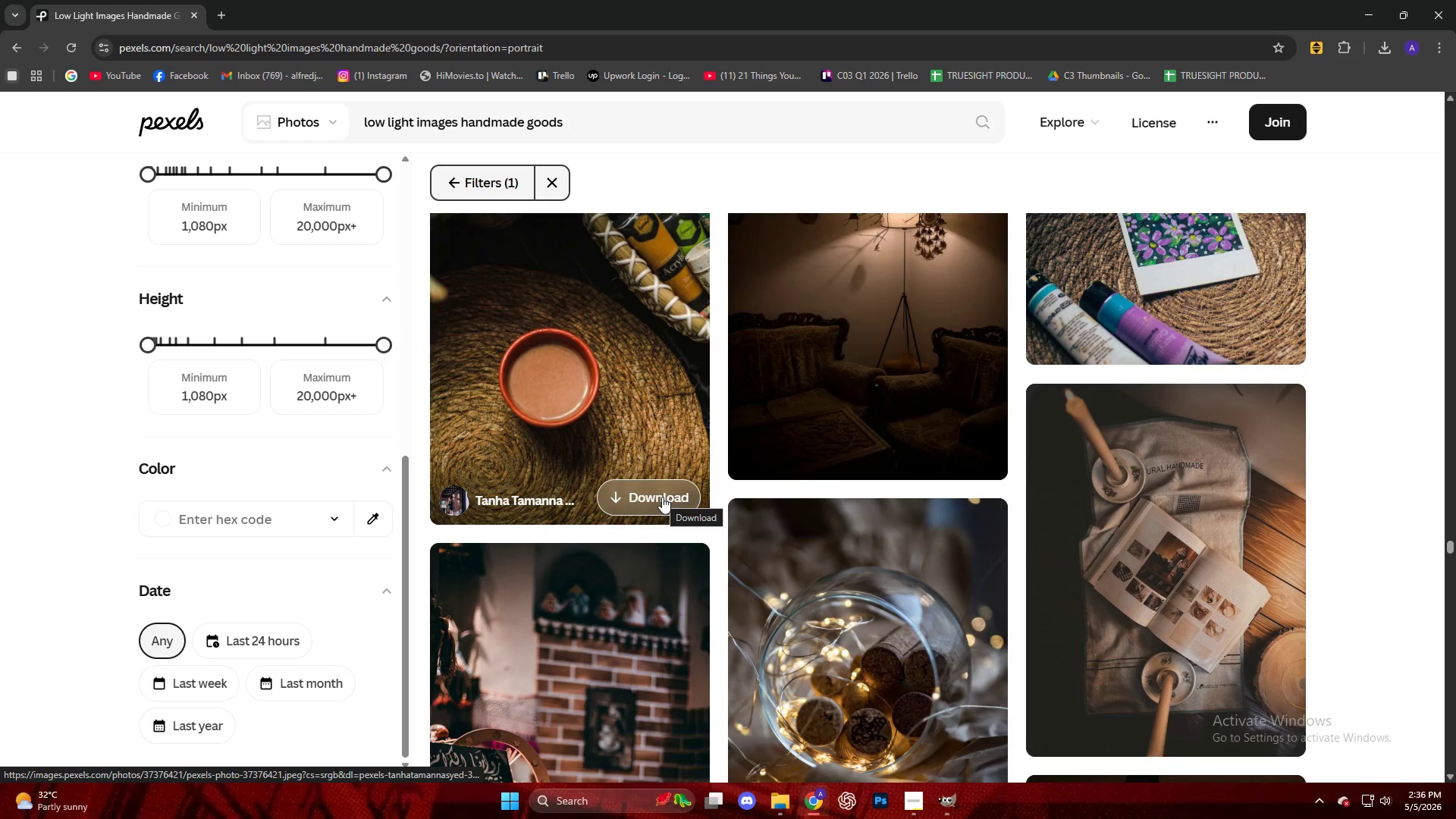 
scroll: coordinate [662, 497], scroll_direction: up, amount: 3.0
 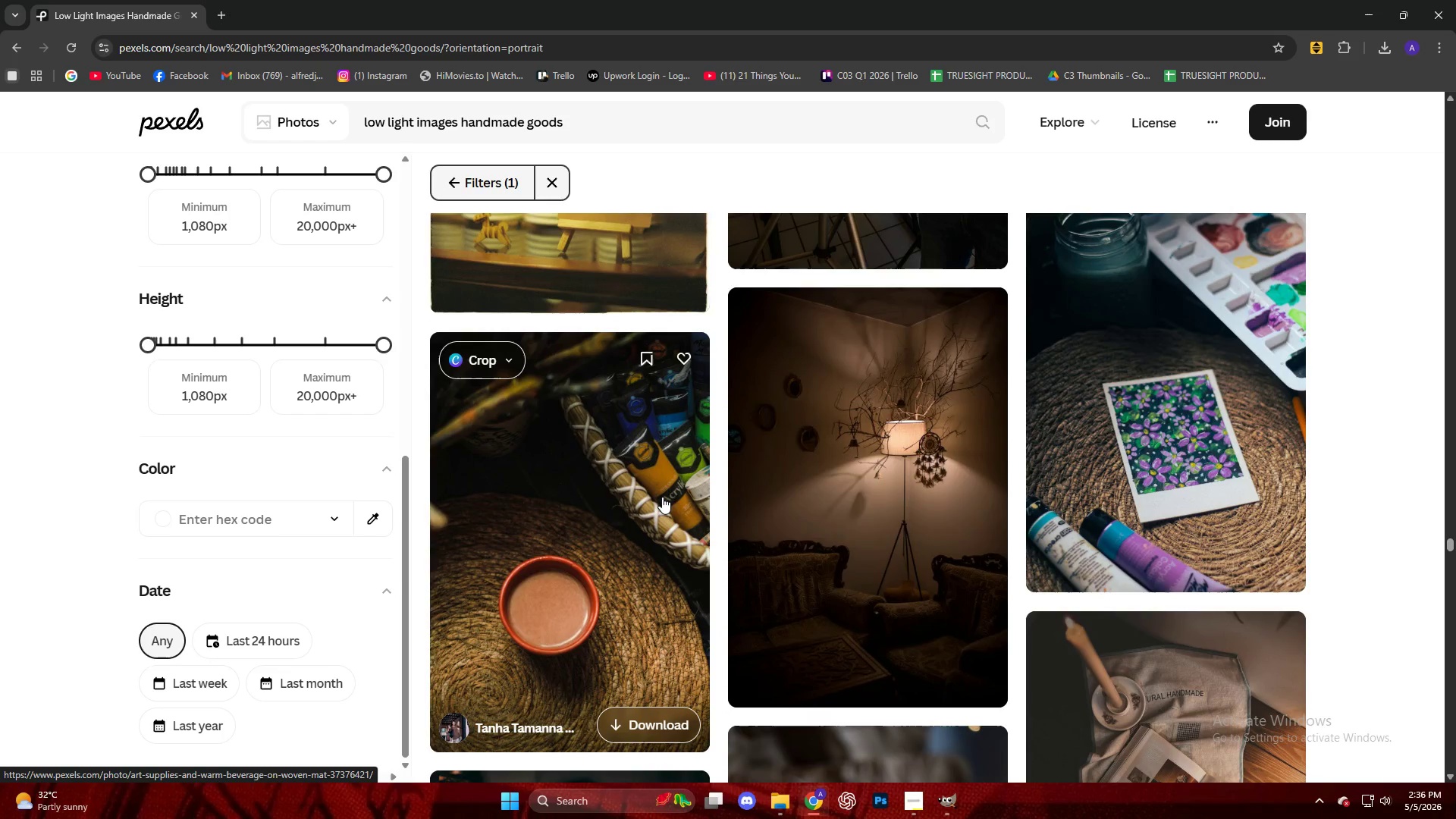 
scroll: coordinate [662, 497], scroll_direction: down, amount: 11.0
 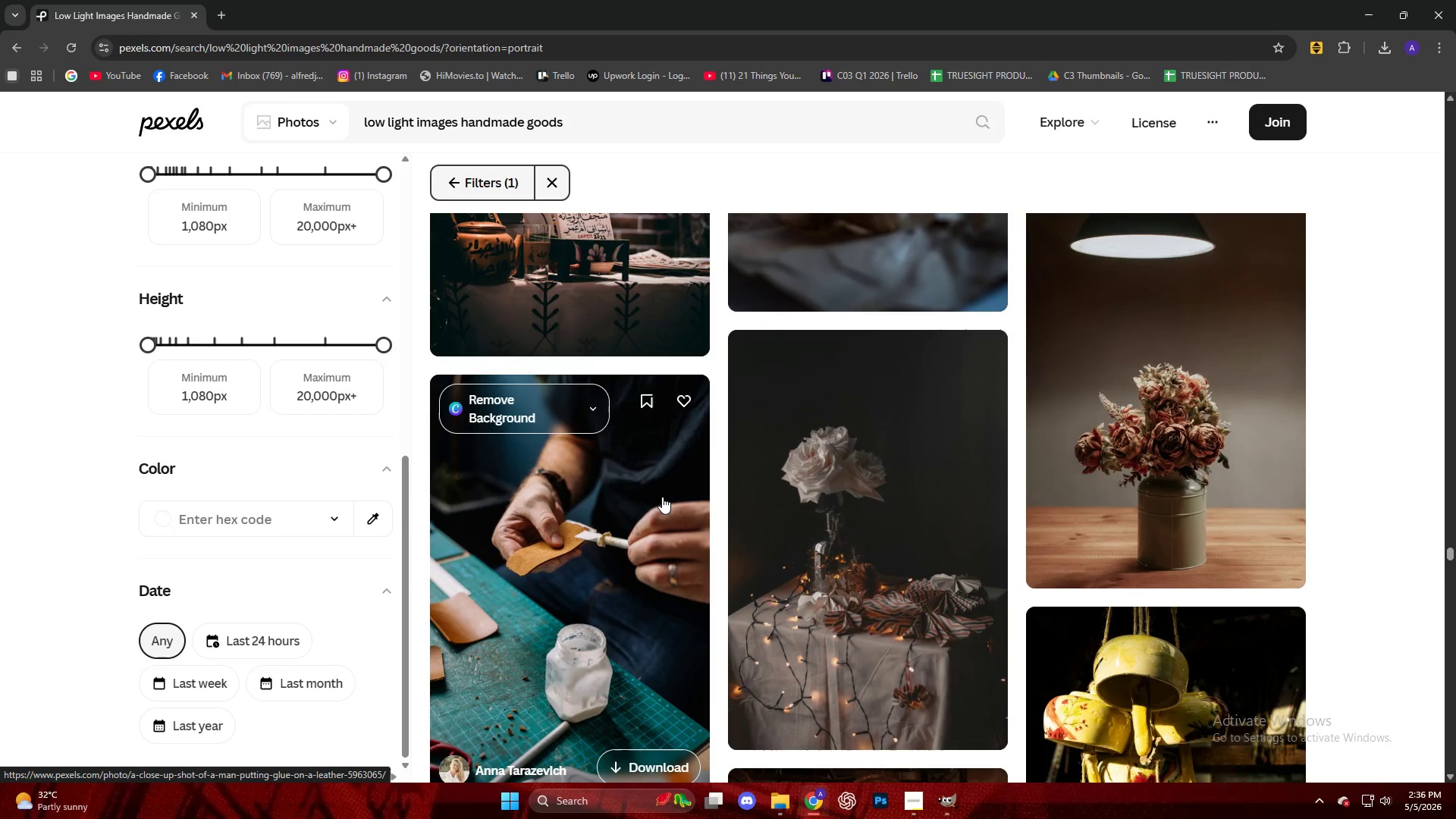 
wait(6.31)
 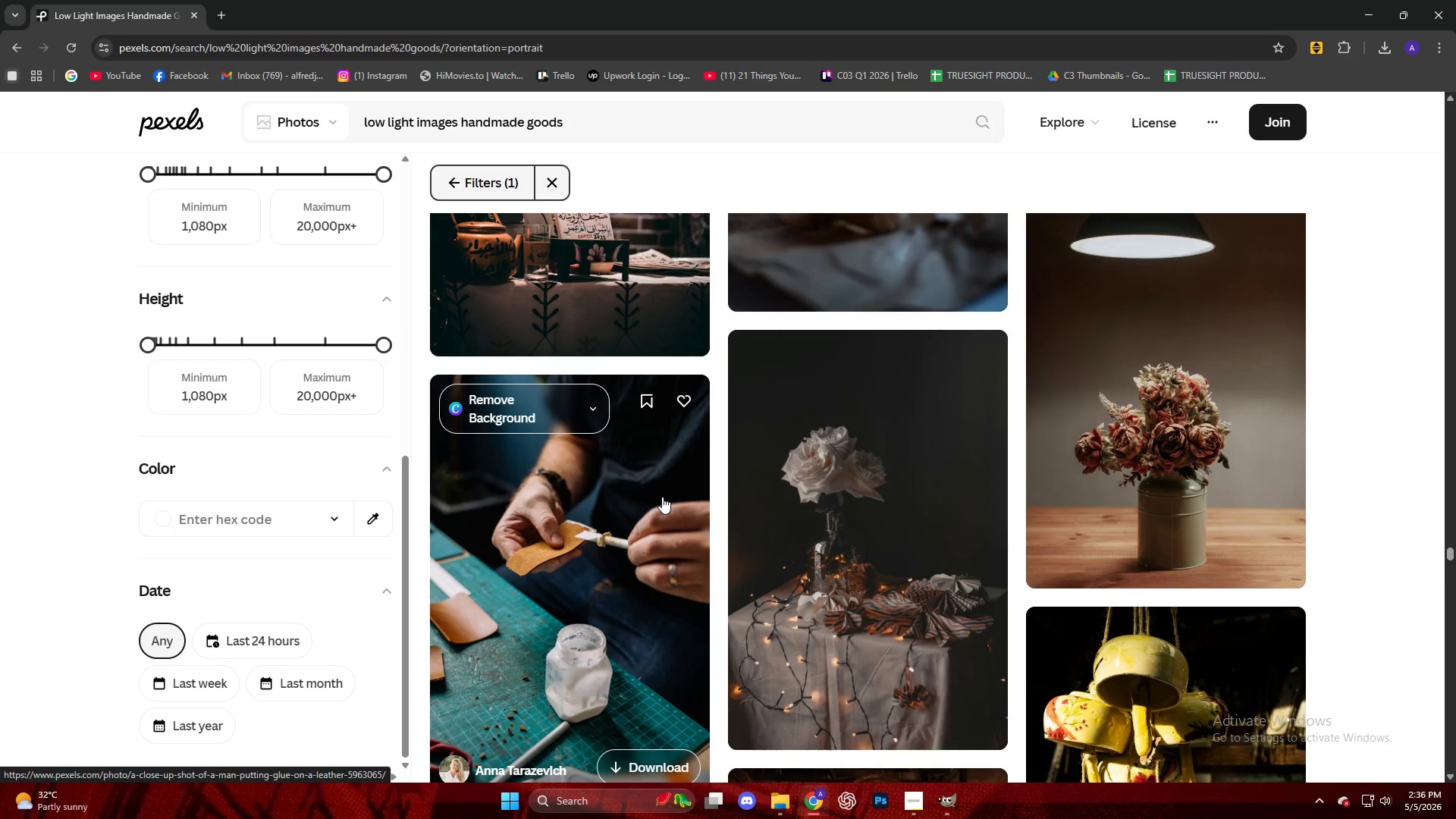 
scroll: coordinate [648, 500], scroll_direction: down, amount: 26.0
 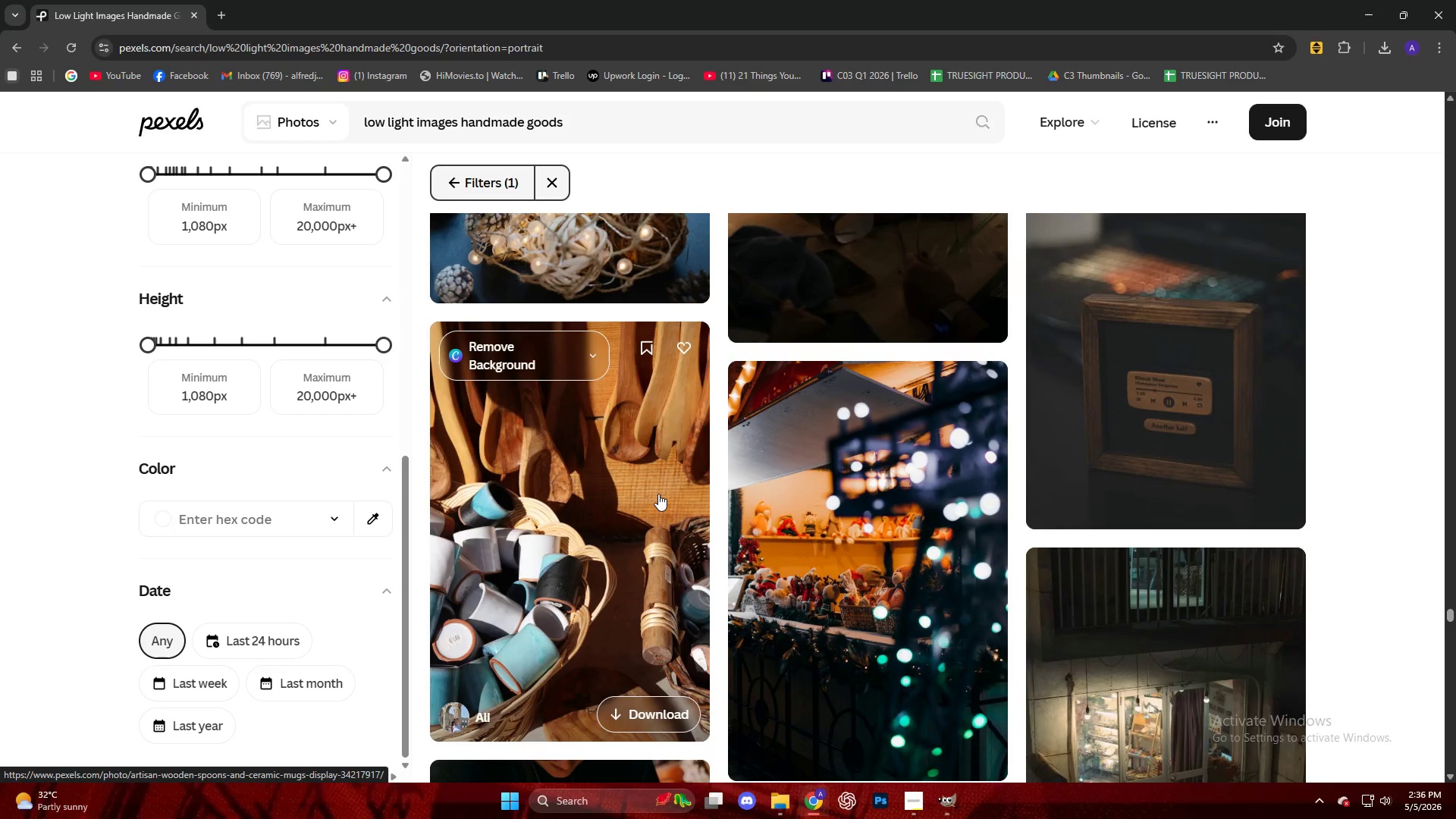 
wait(13.83)
 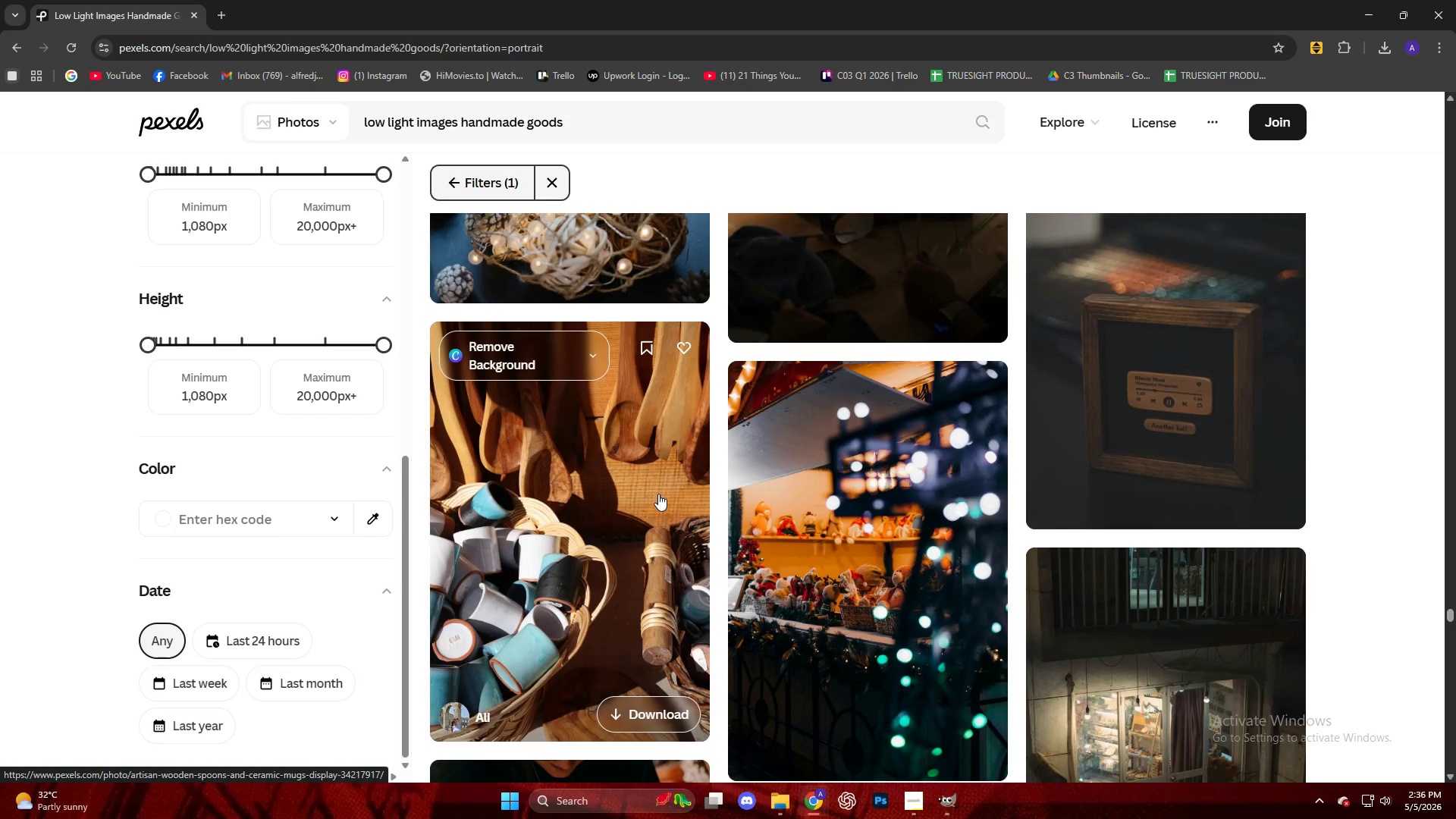 
scroll: coordinate [1034, 576], scroll_direction: down, amount: 41.0
 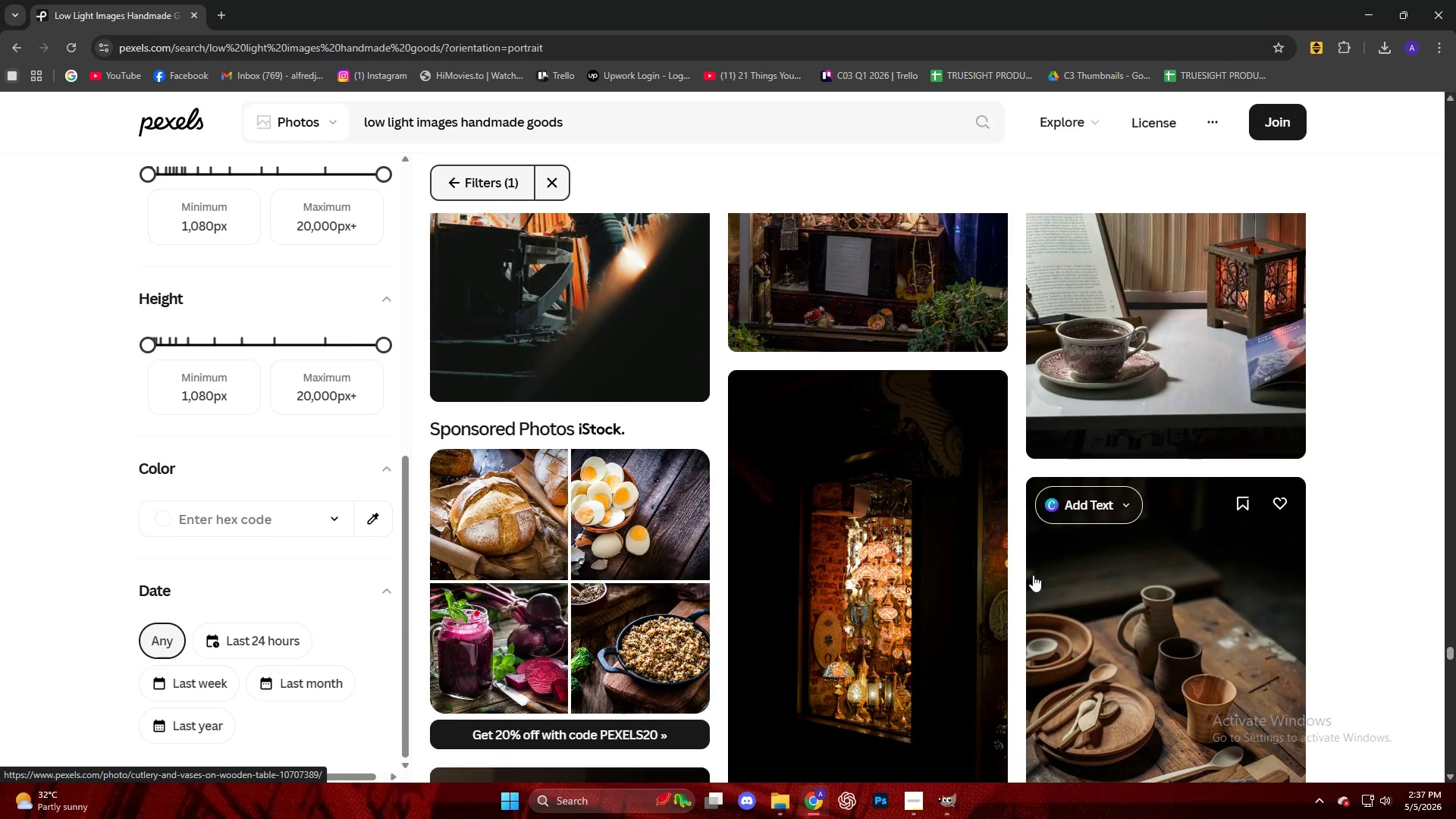 
scroll: coordinate [1033, 575], scroll_direction: down, amount: 12.0
 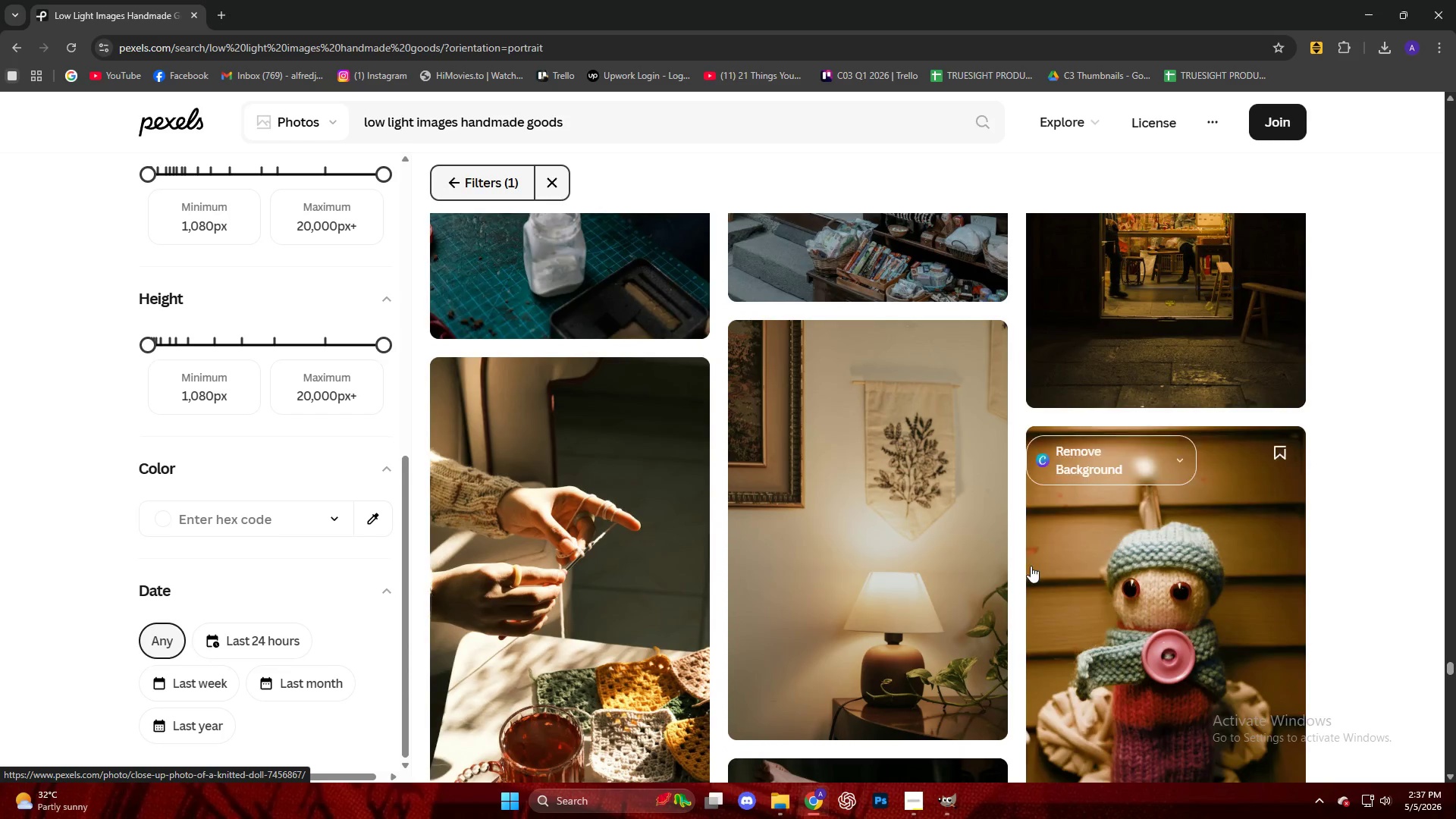 
left_click([915, 487])
 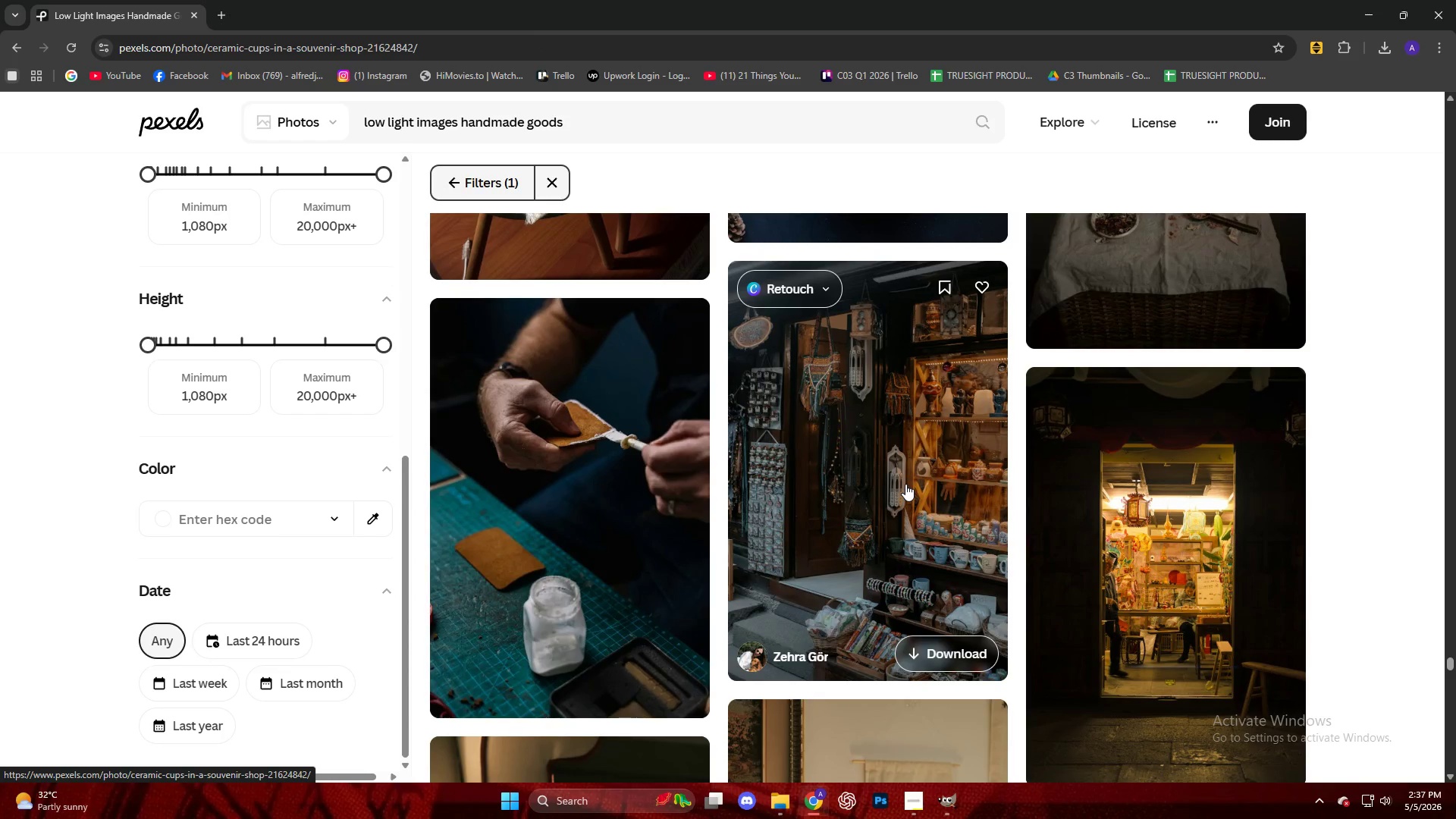 
scroll: coordinate [1030, 555], scroll_direction: up, amount: 5.0
 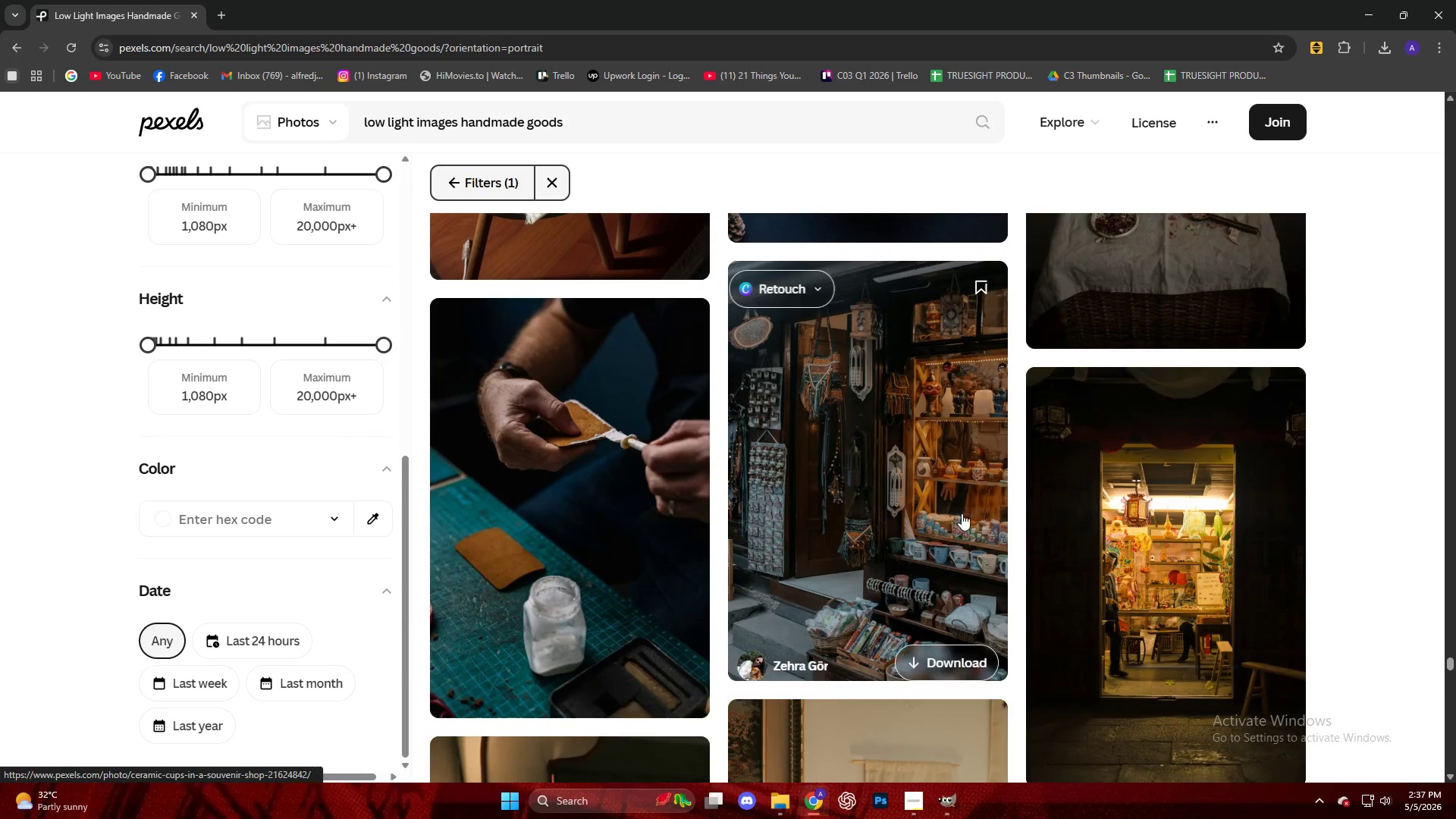 
left_click([905, 484])
 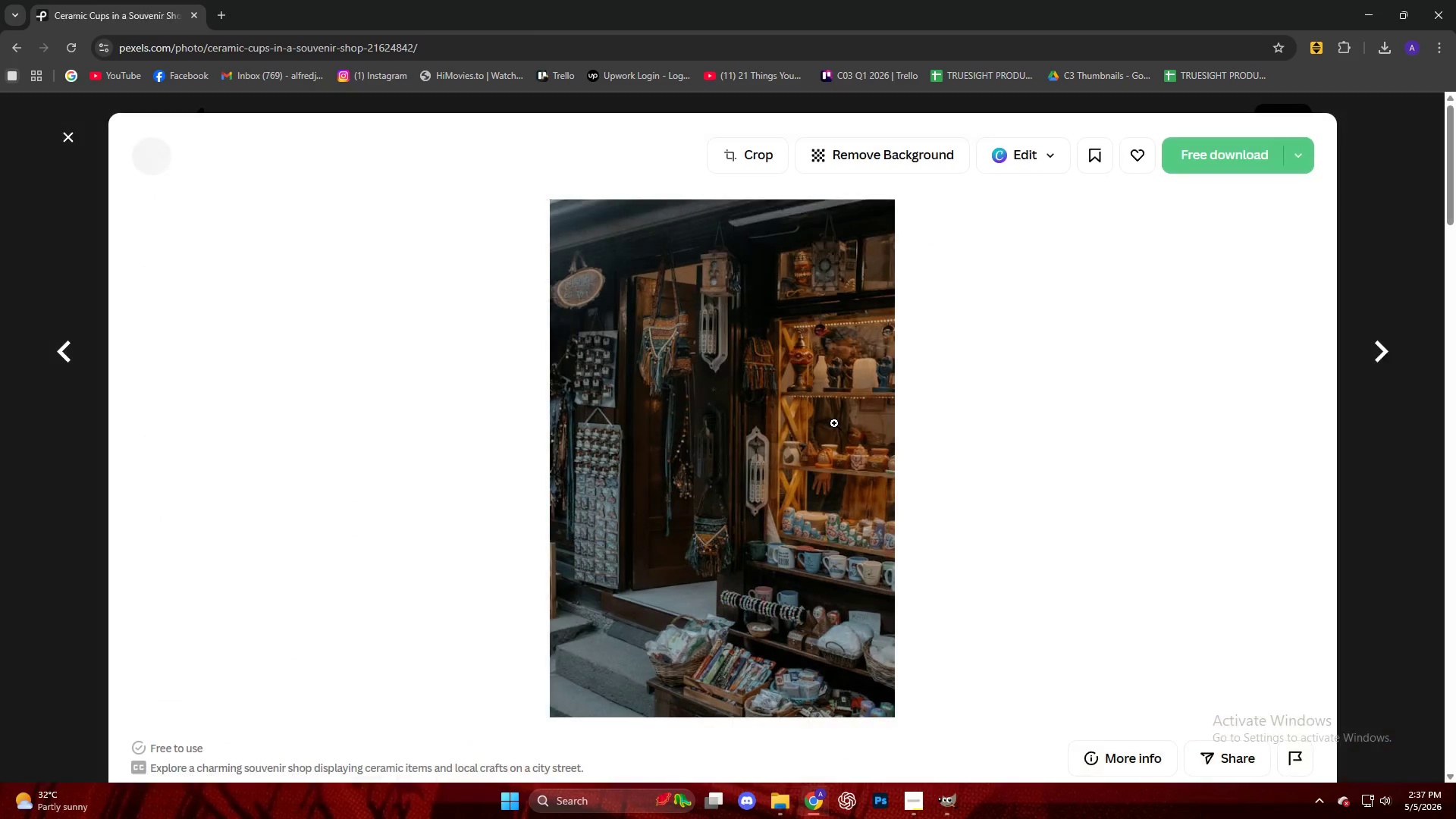 
left_click([1210, 150])
 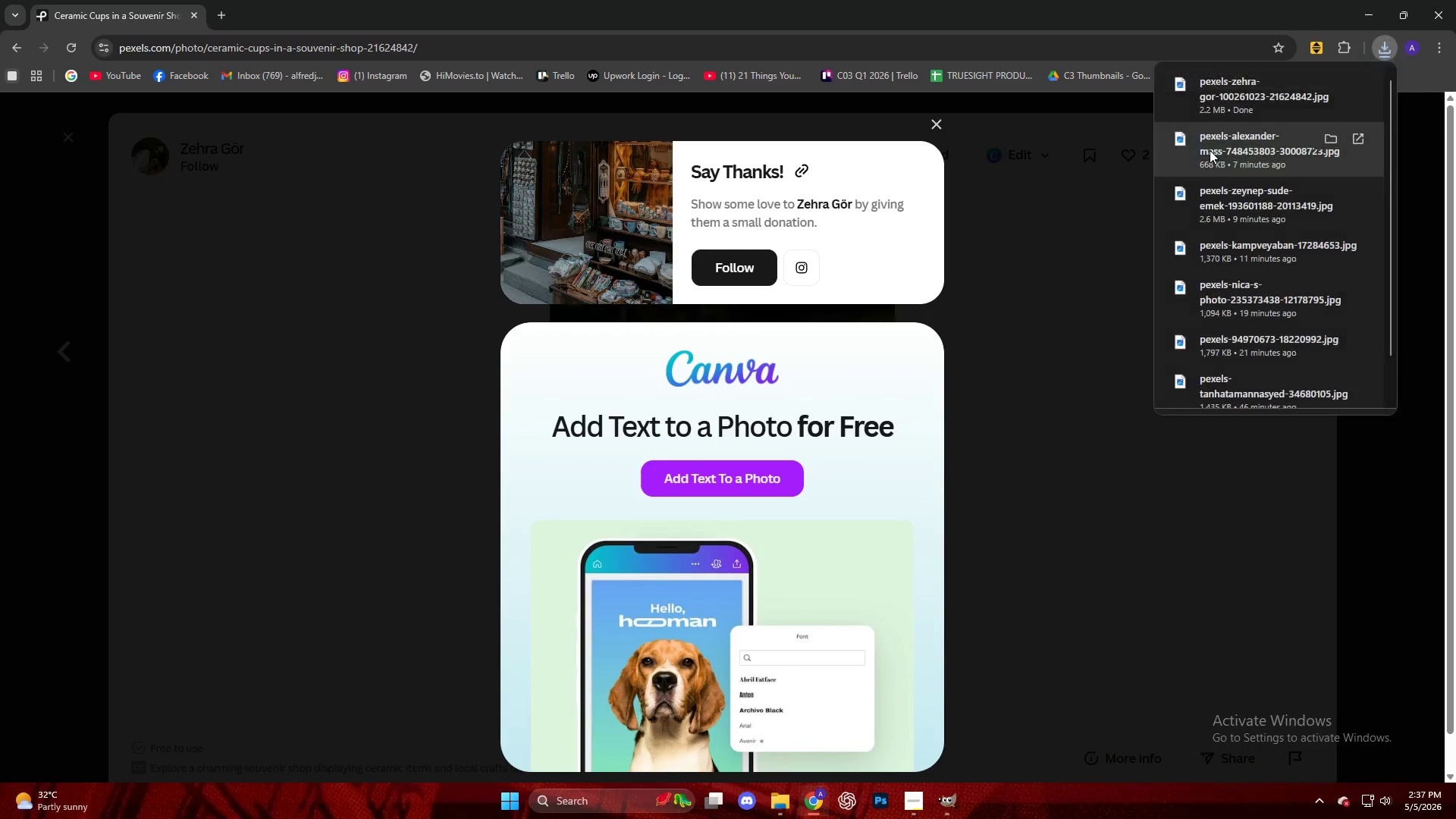 
left_click_drag(start_coordinate=[1258, 102], to_coordinate=[802, 450])
 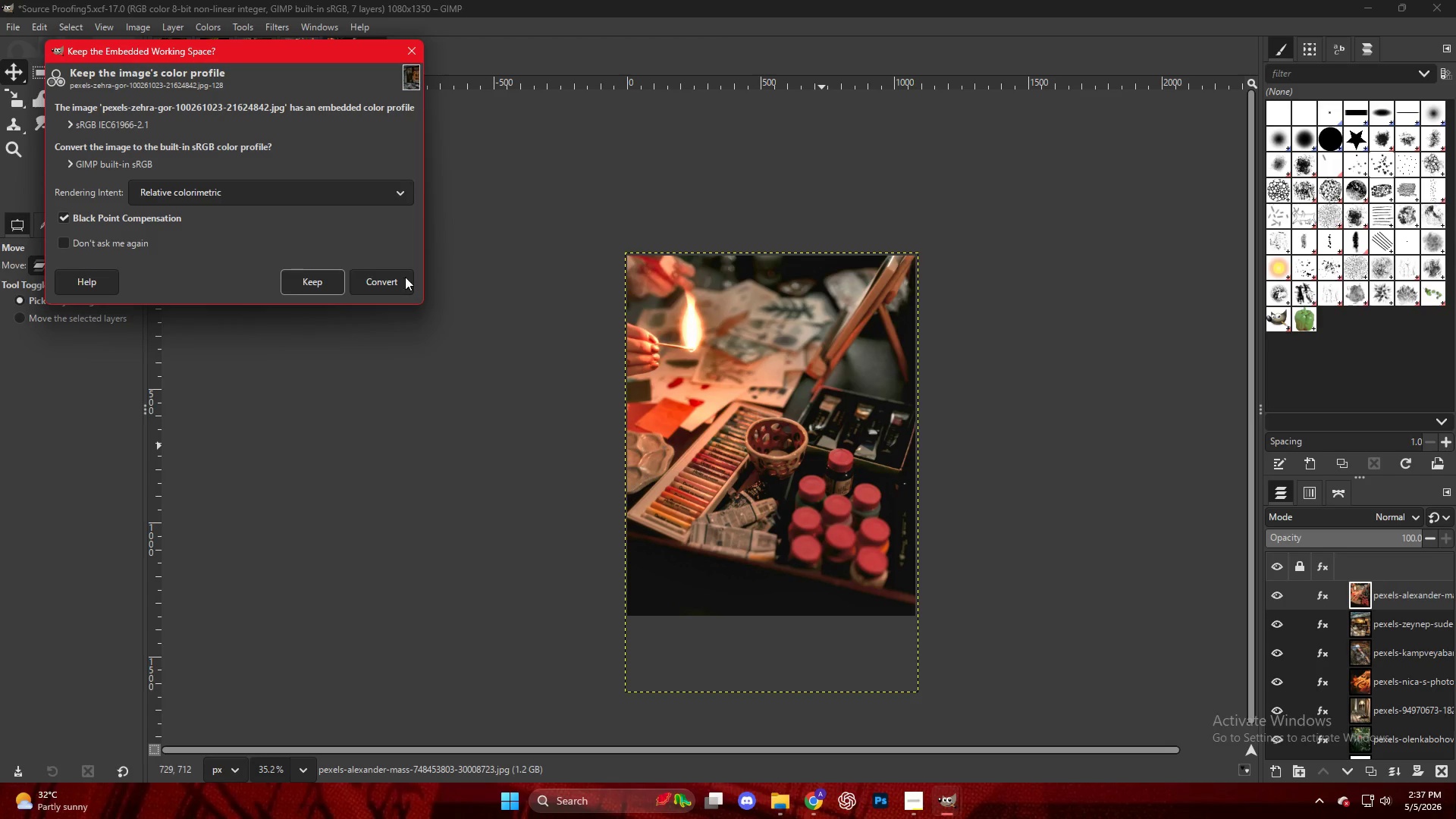 
left_click([311, 281])
 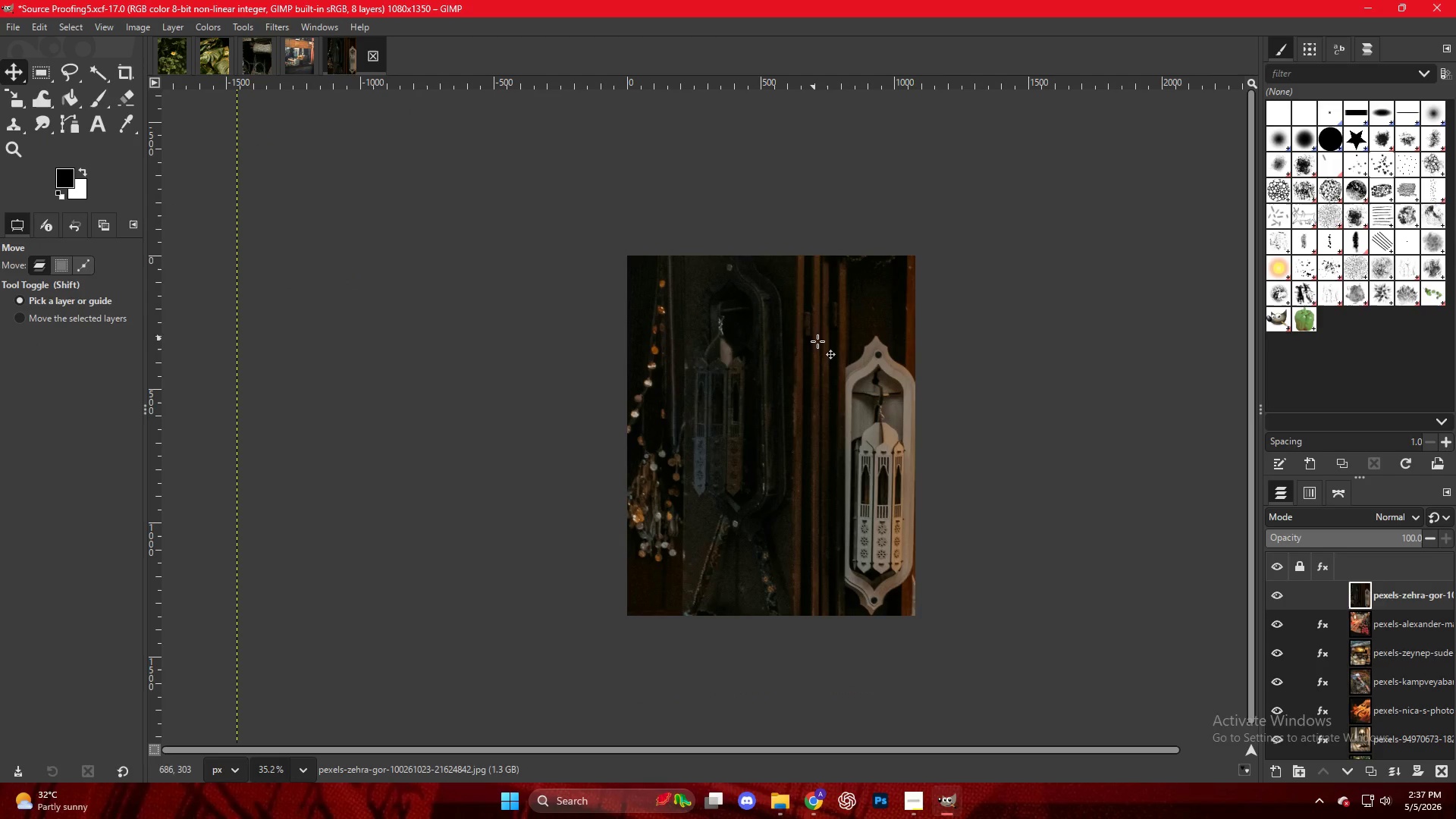 
hold_key(key=ControlLeft, duration=0.42)
scroll: coordinate [843, 353], scroll_direction: down, amount: 8.0
 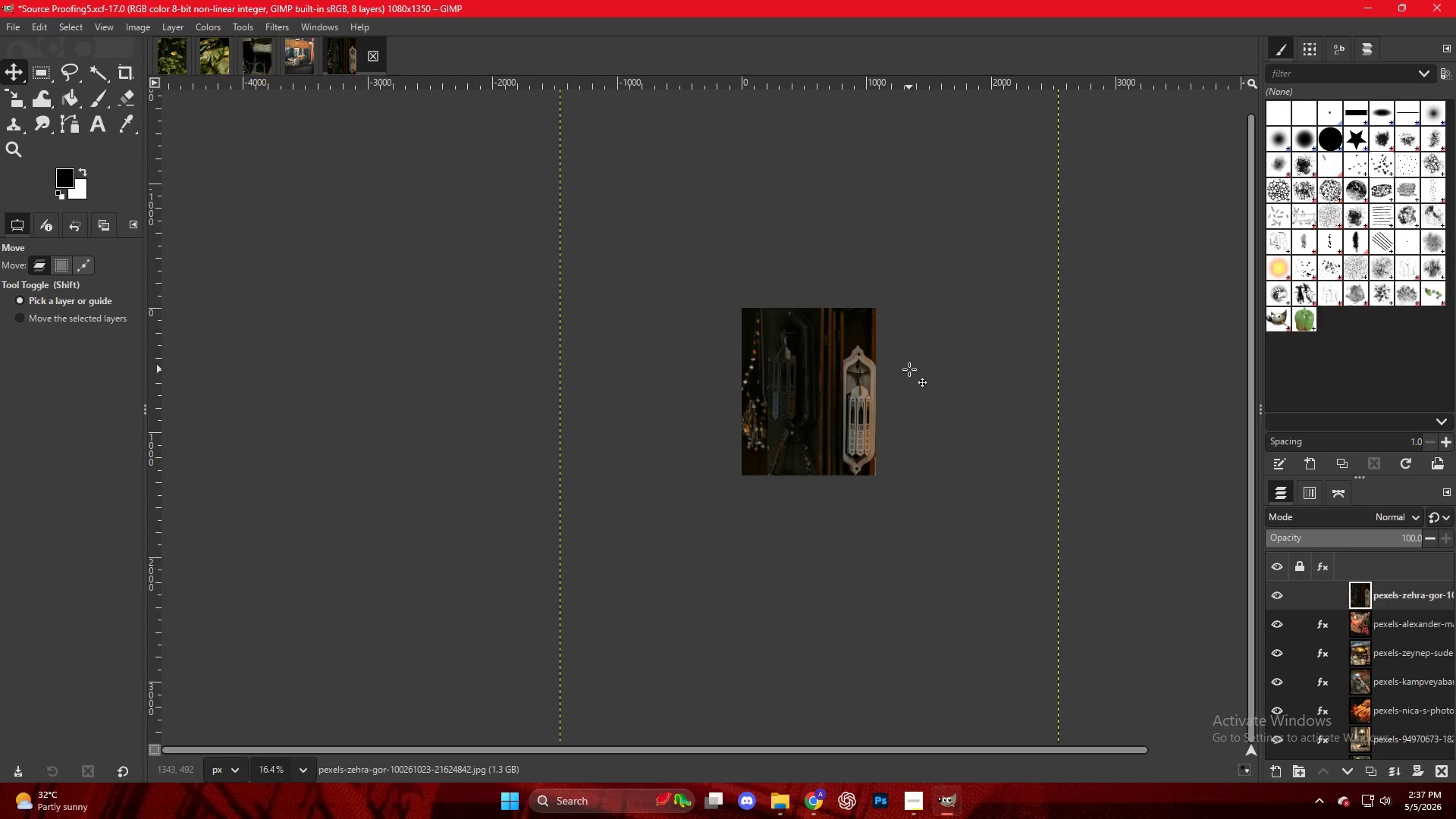 
key(Shift+S)
 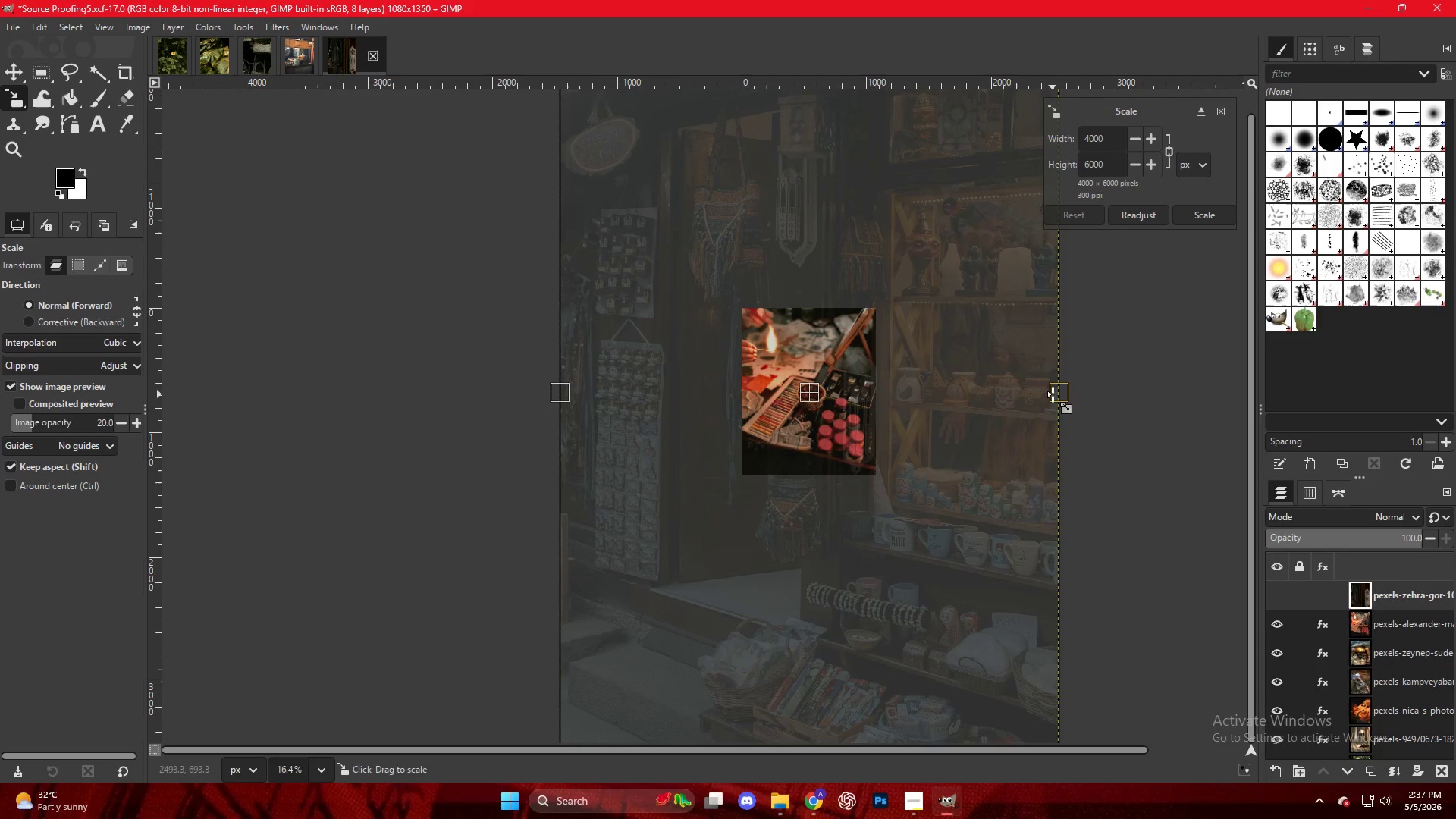 
left_click_drag(start_coordinate=[1056, 395], to_coordinate=[876, 385])
 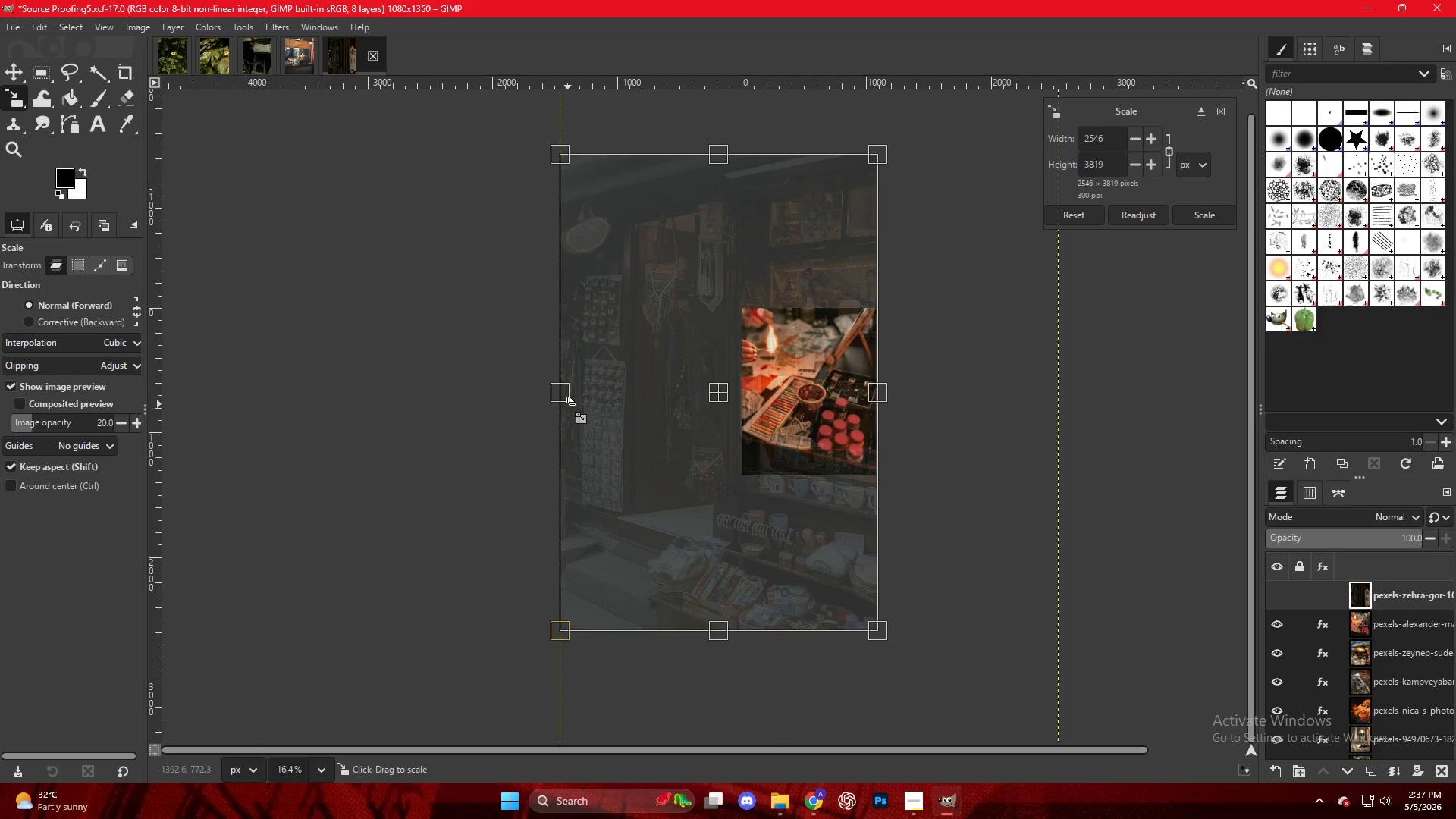 
left_click_drag(start_coordinate=[567, 404], to_coordinate=[579, 424])
 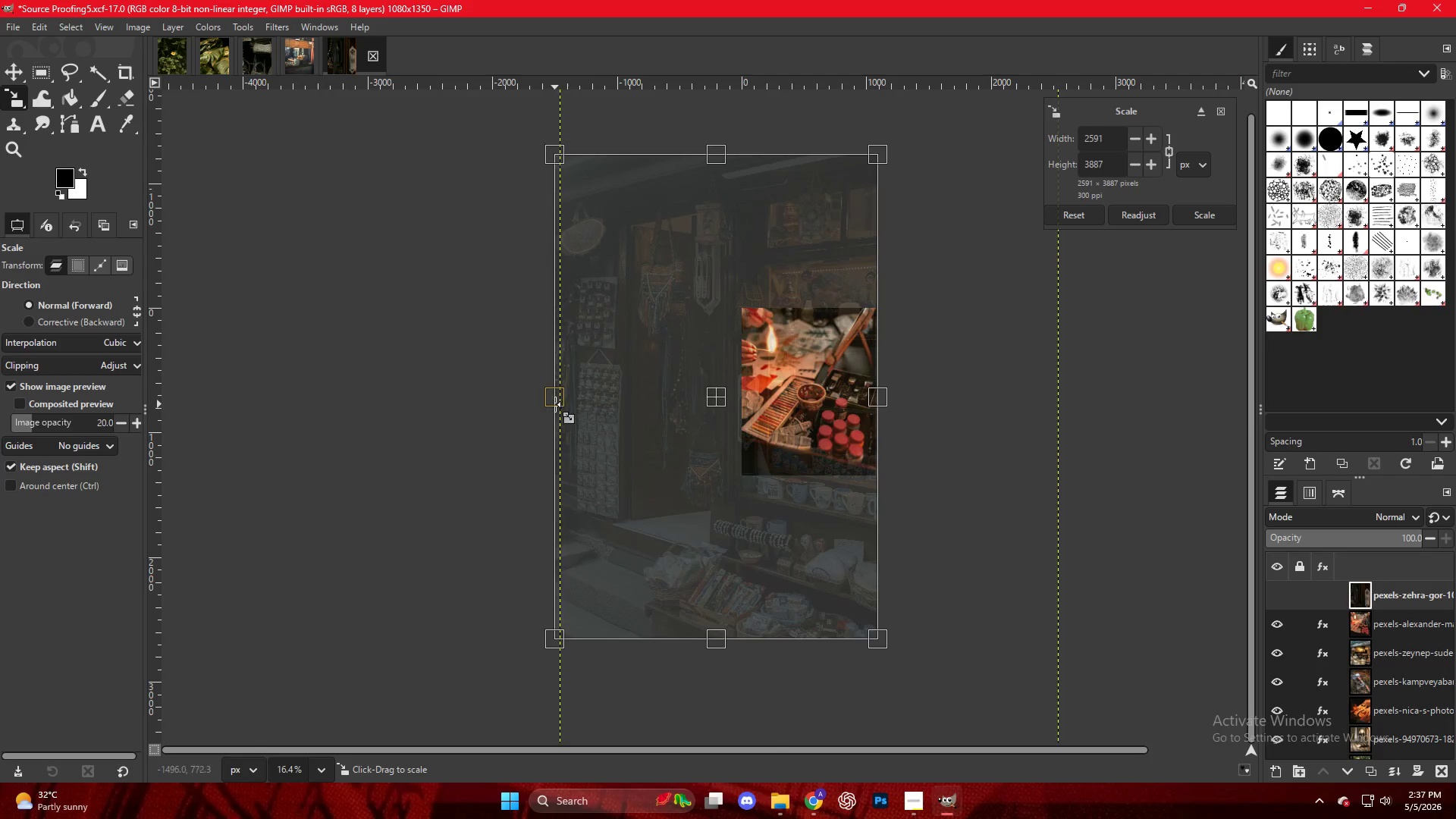 
left_click_drag(start_coordinate=[555, 404], to_coordinate=[740, 402])
 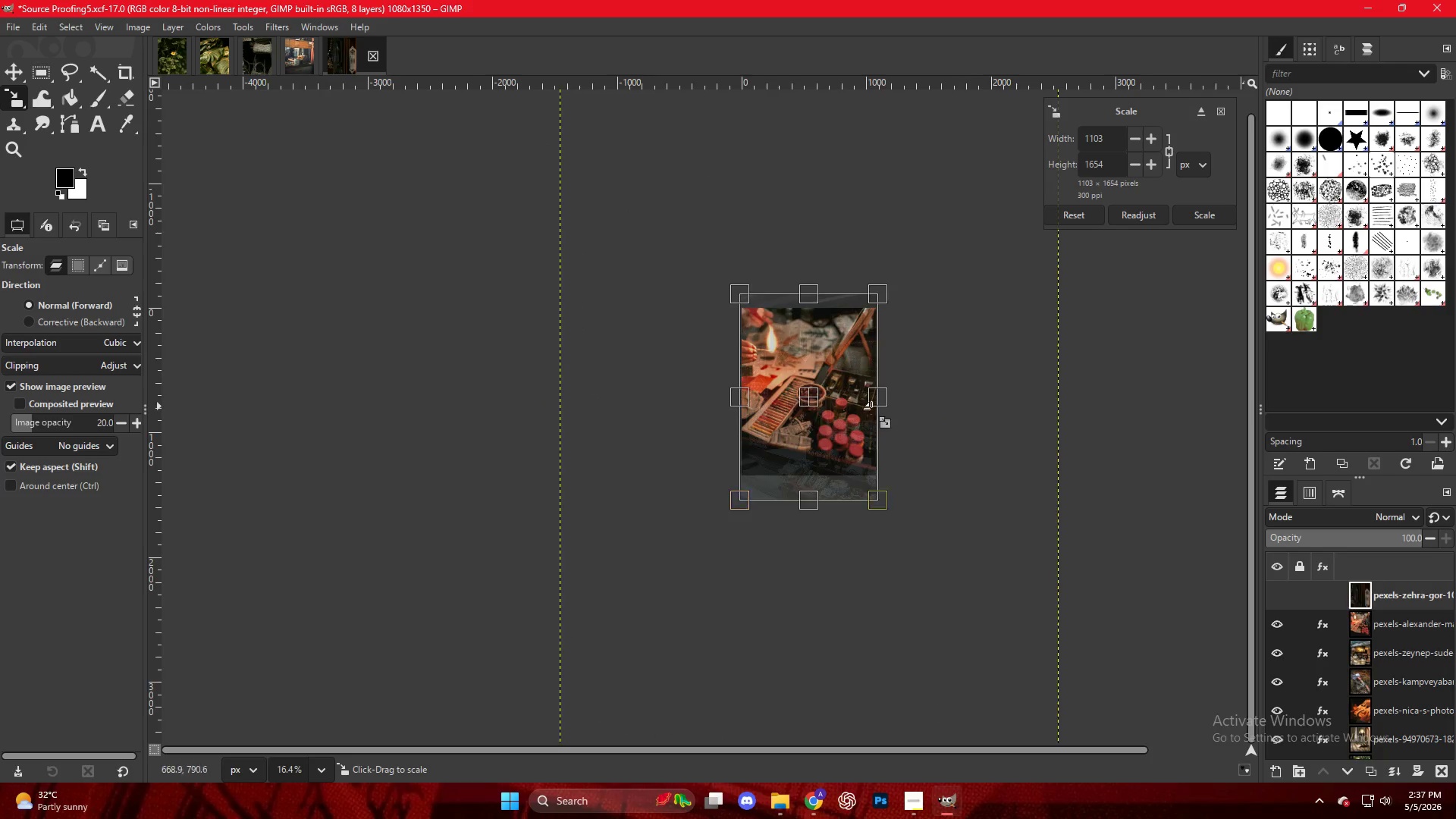 
hold_key(key=ControlLeft, duration=0.92)
scroll: coordinate [839, 428], scroll_direction: up, amount: 15.0
 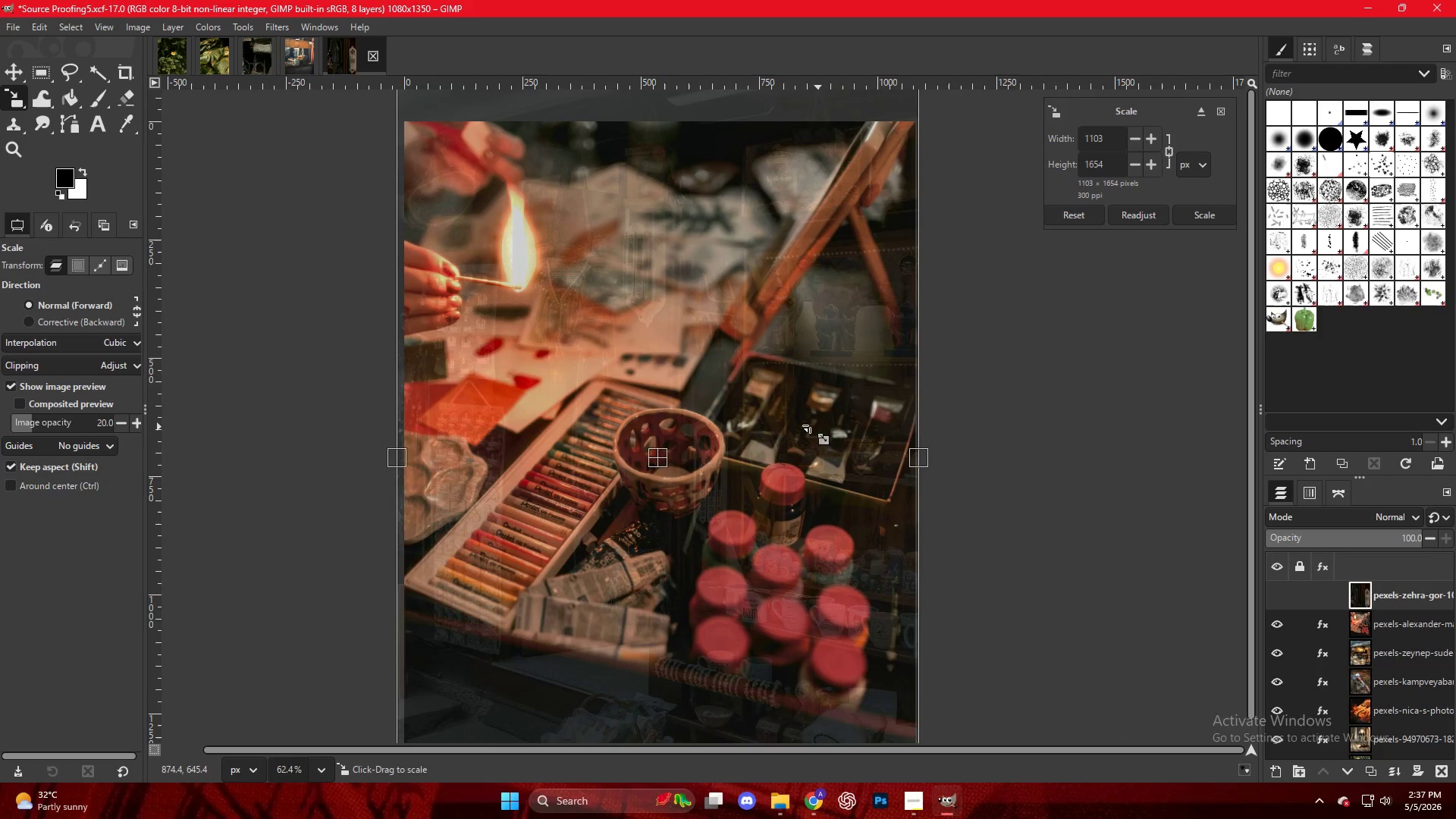 
key(M)
 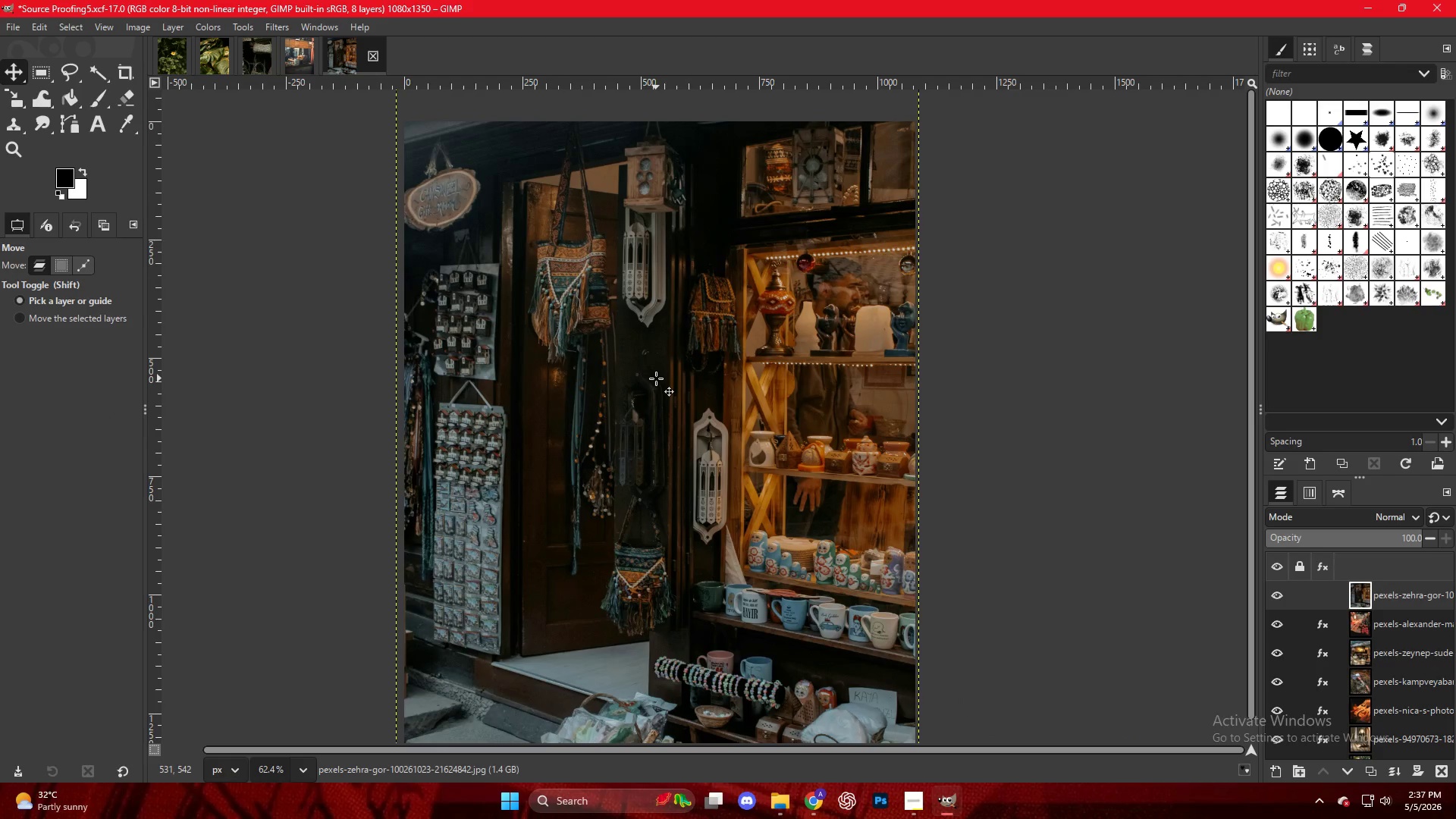 
hold_key(key=ControlLeft, duration=0.31)
 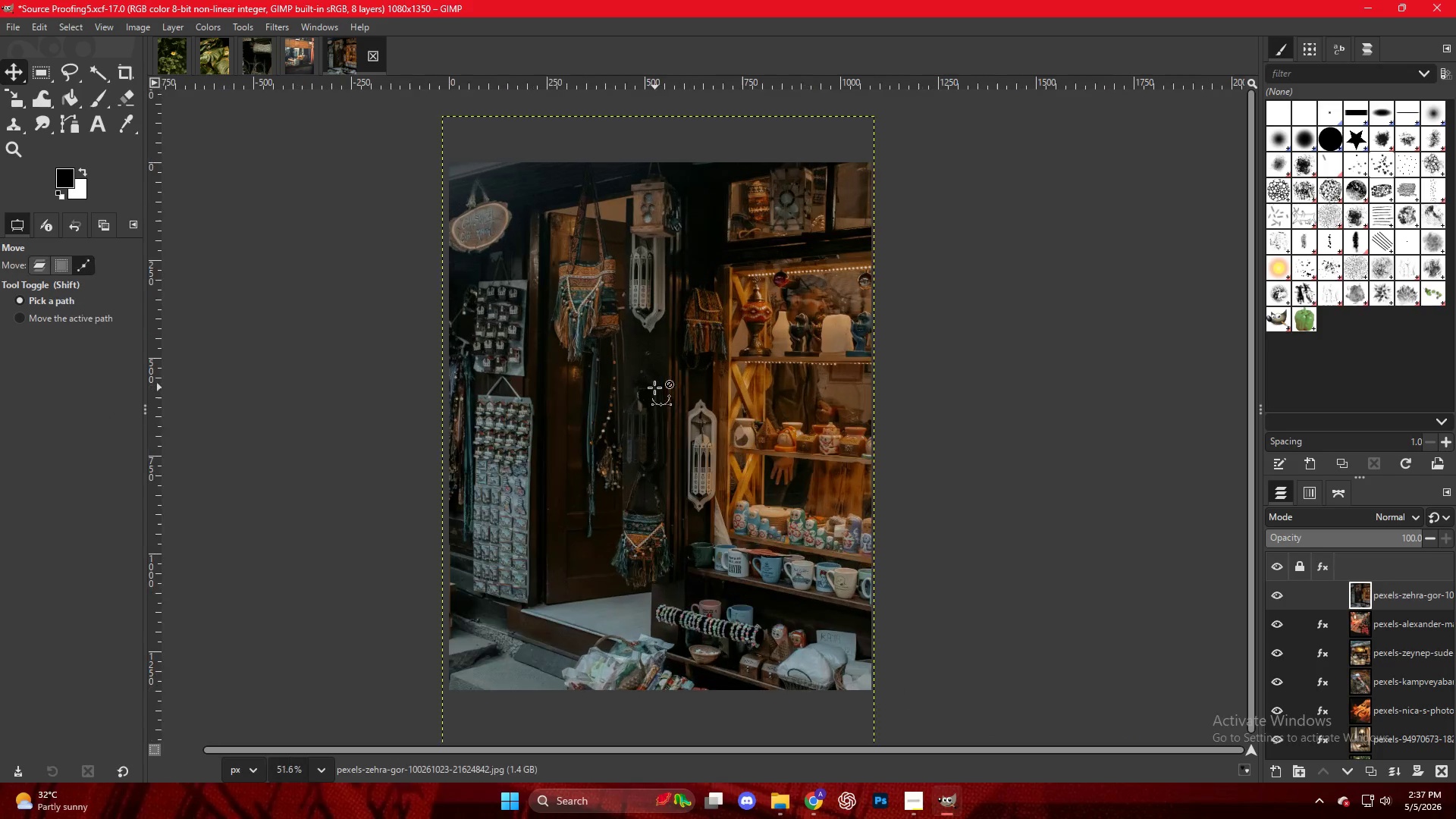 
key(Control+ControlLeft)
 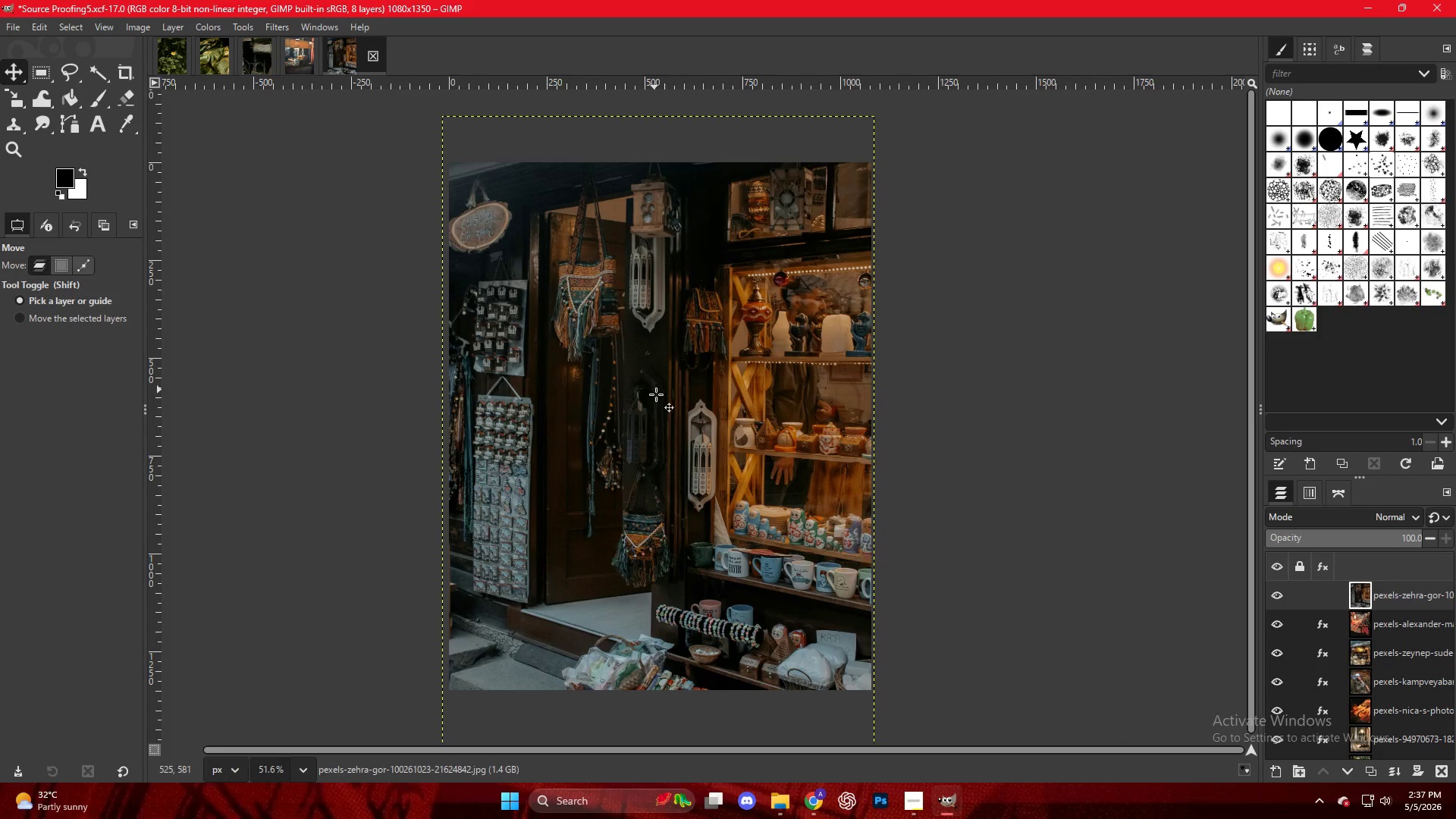 
left_click_drag(start_coordinate=[657, 403], to_coordinate=[657, 394])
 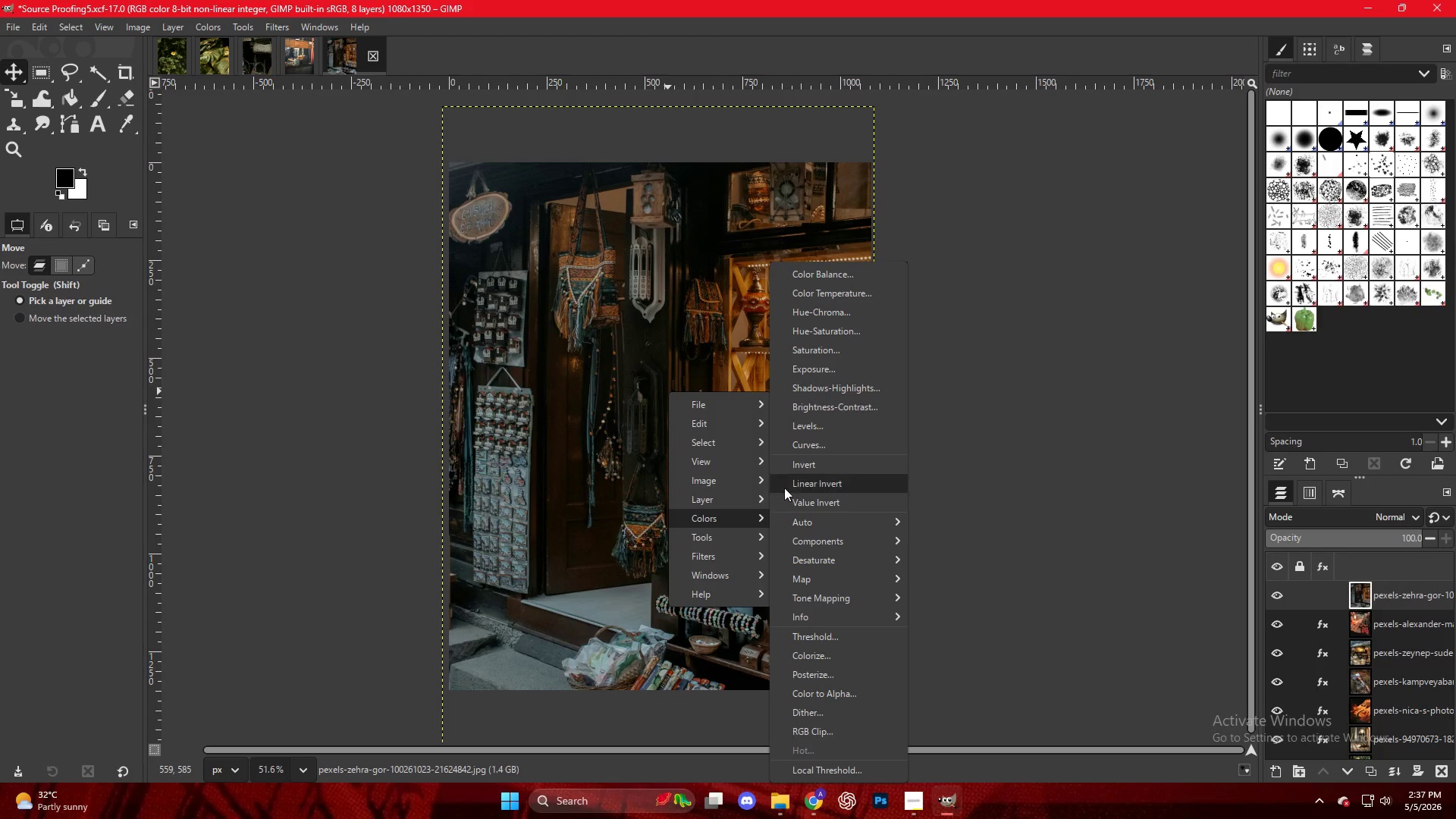 
scroll: coordinate [654, 388], scroll_direction: down, amount: 5.0
 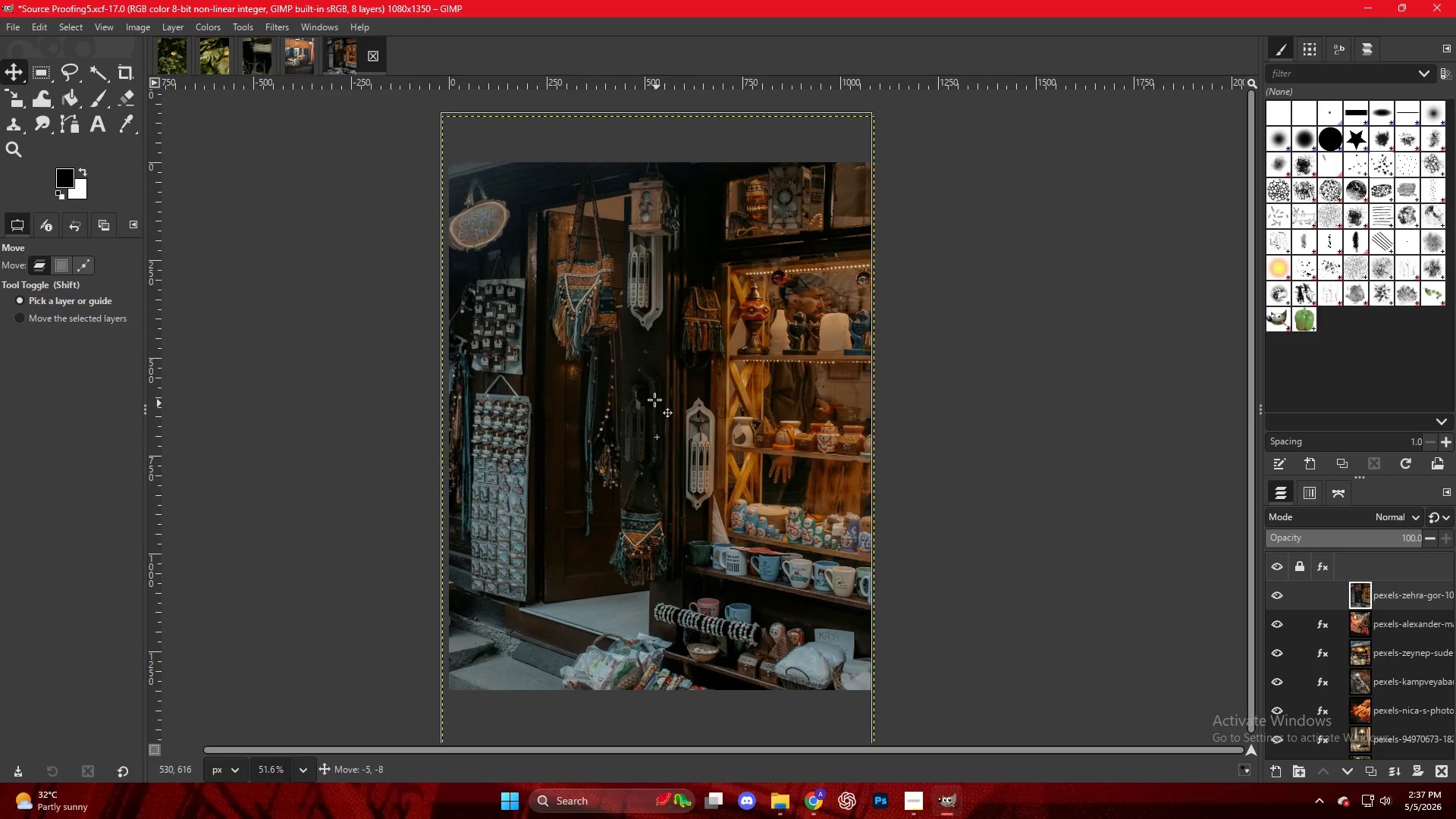 
wait(7.59)
 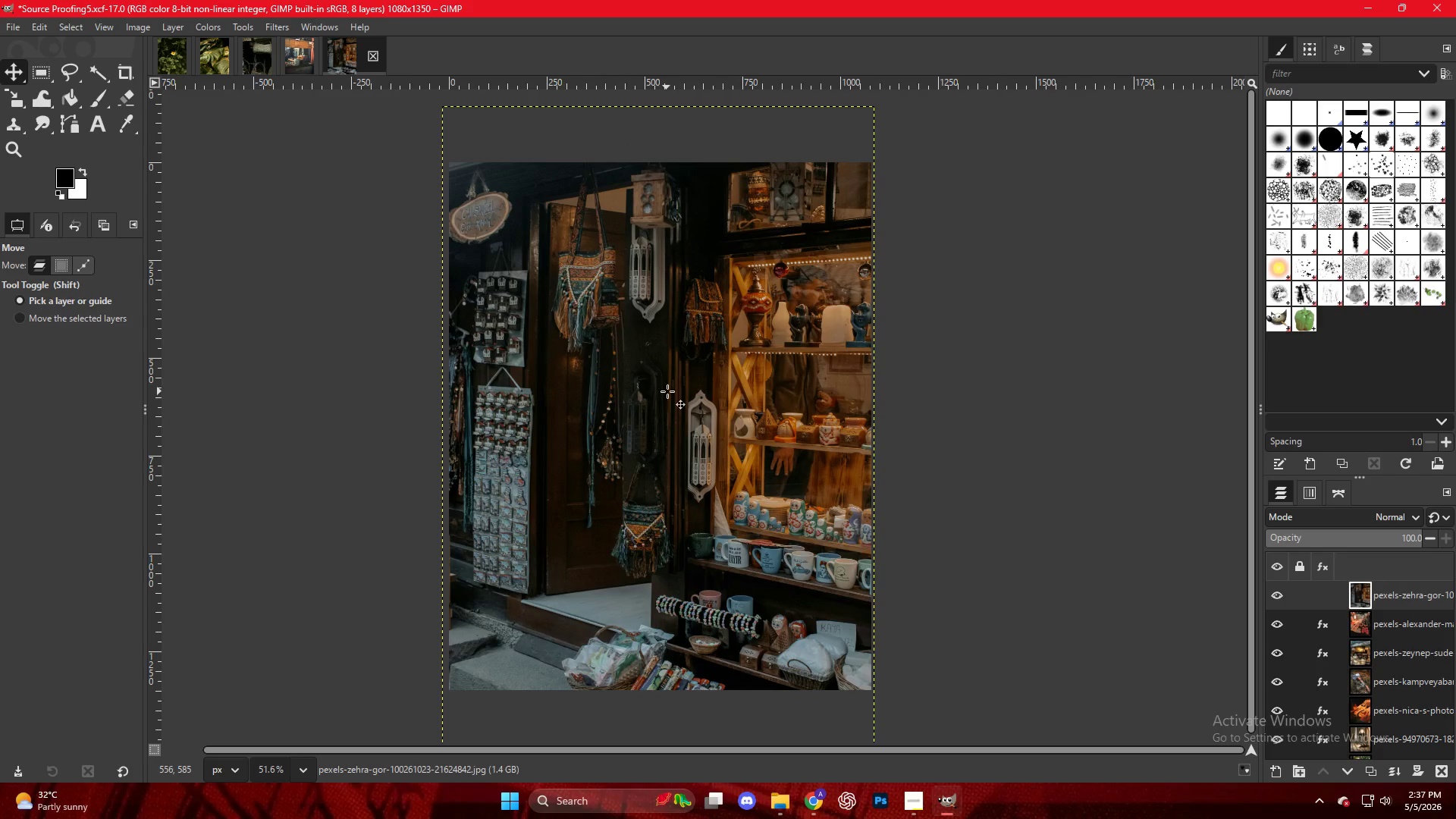 
left_click([814, 369])
 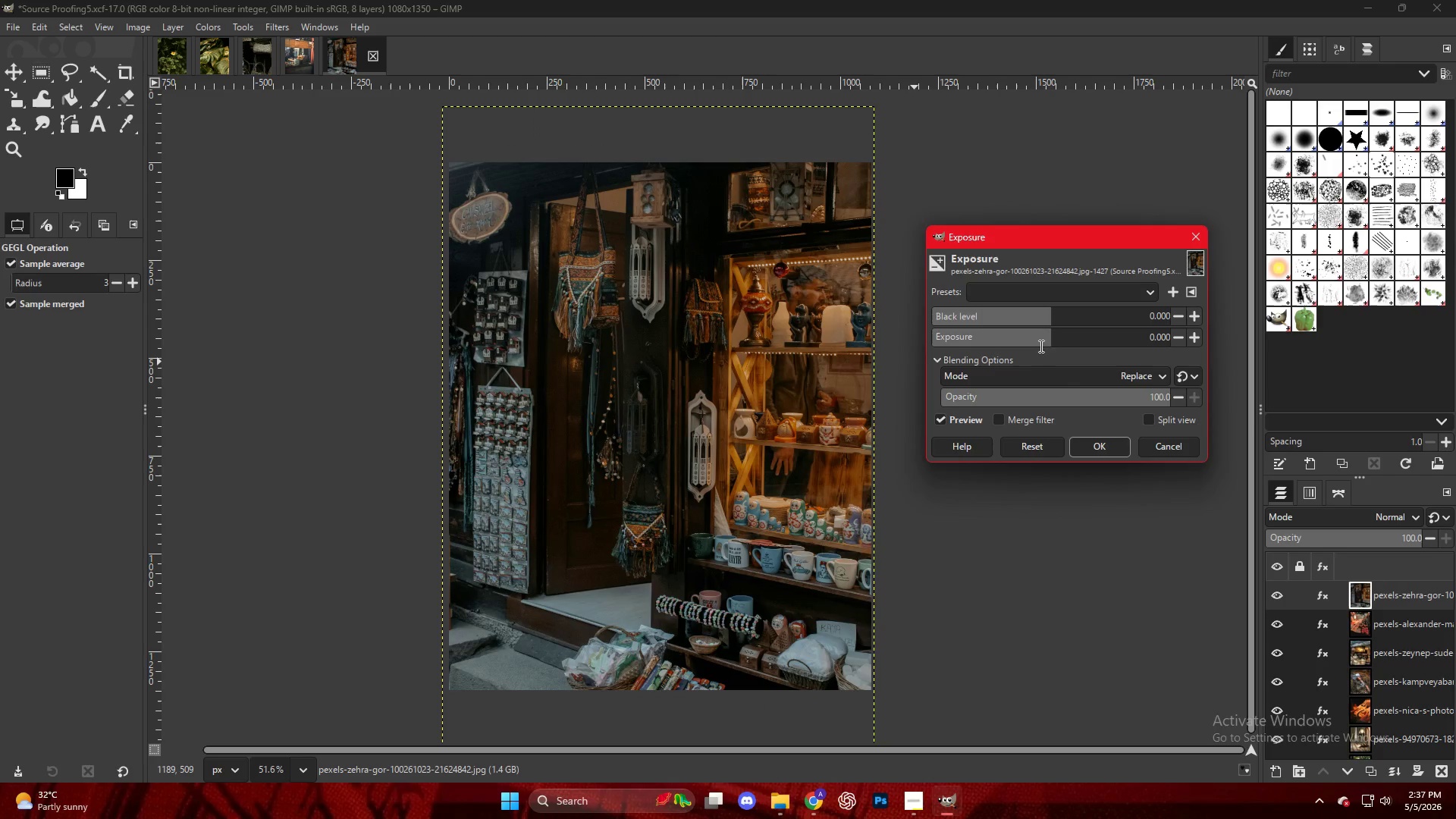 
left_click_drag(start_coordinate=[1050, 338], to_coordinate=[1072, 348])
 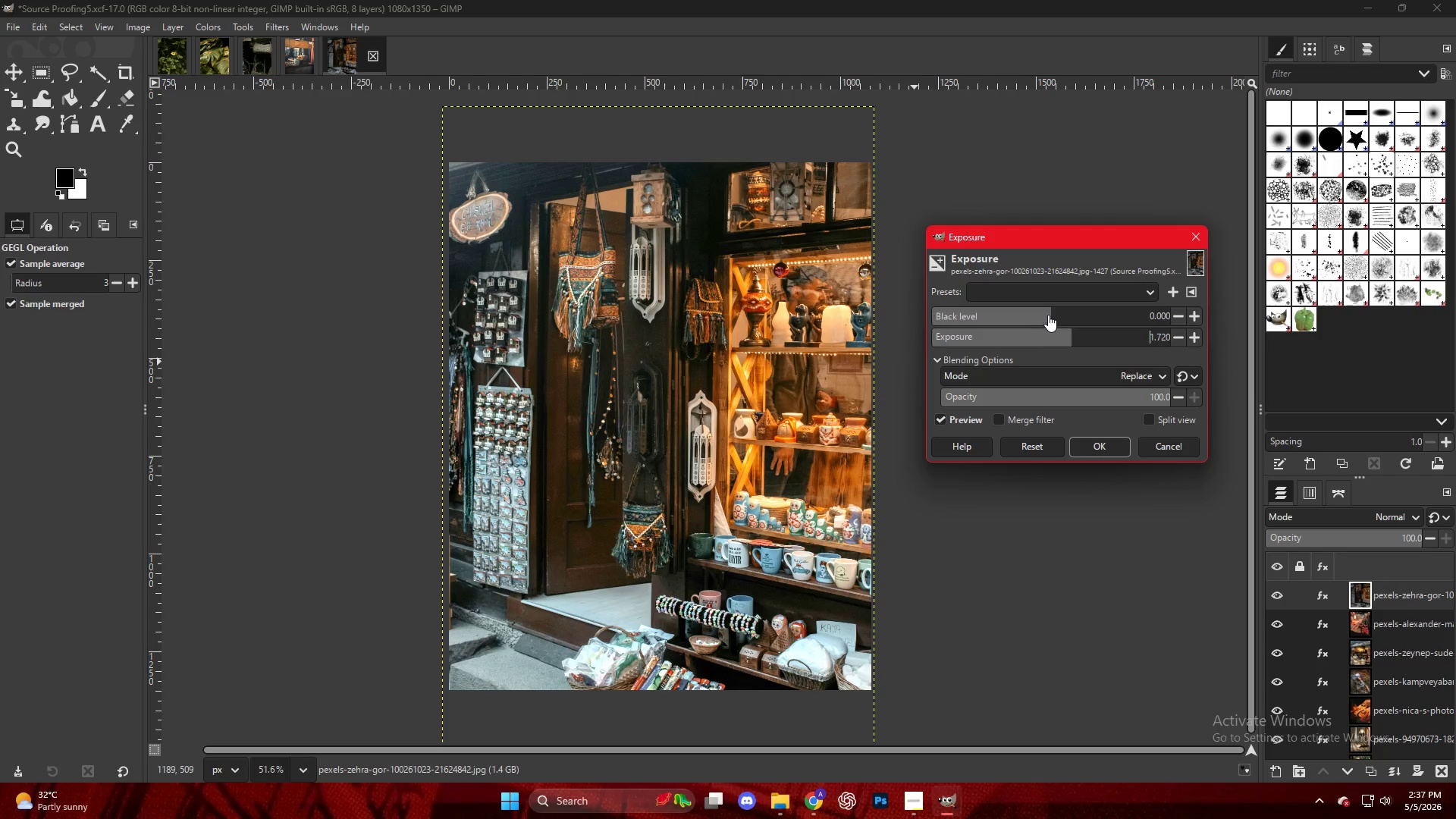 
left_click_drag(start_coordinate=[1050, 315], to_coordinate=[1055, 316])
 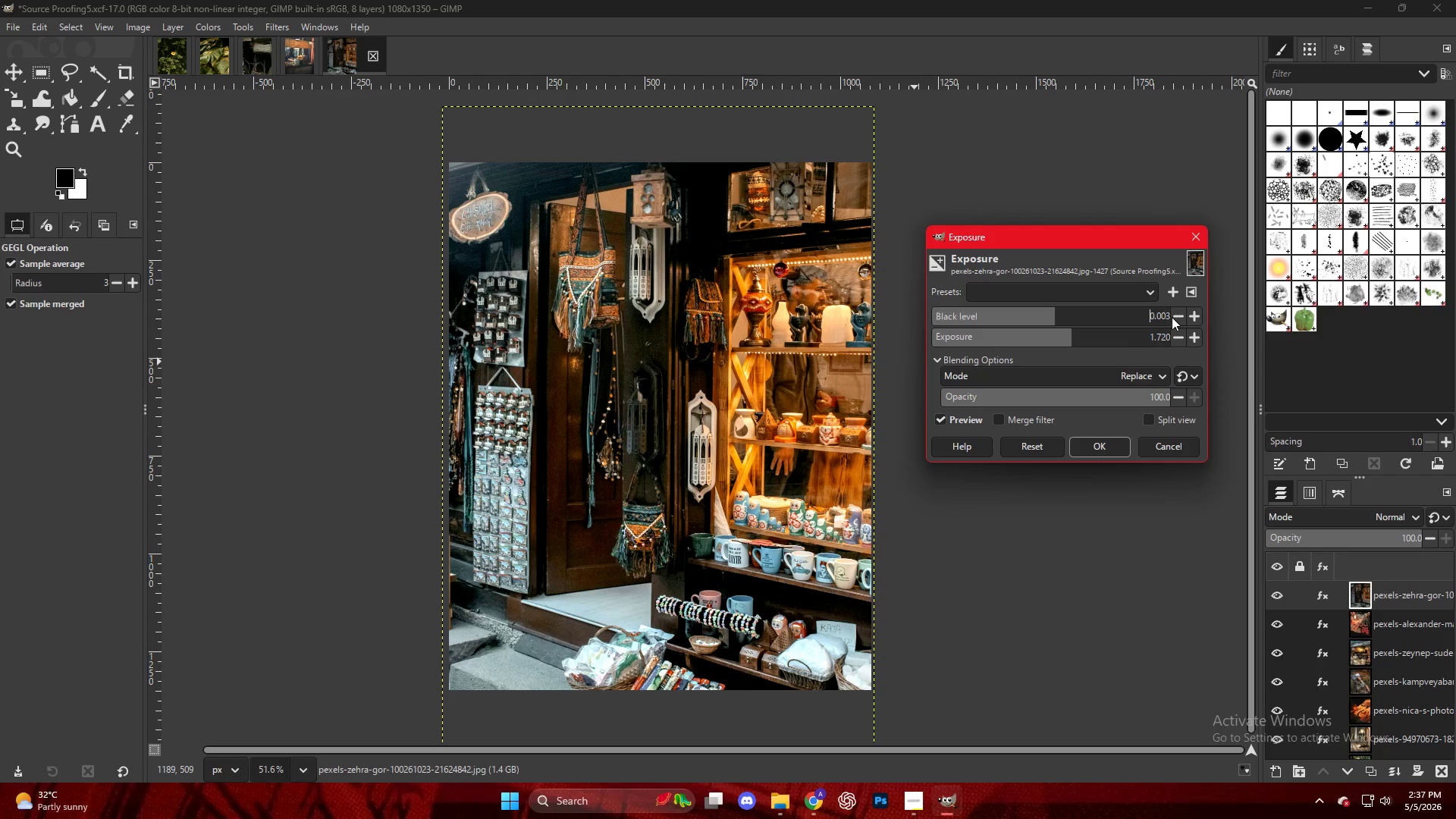 
left_click([1173, 317])
 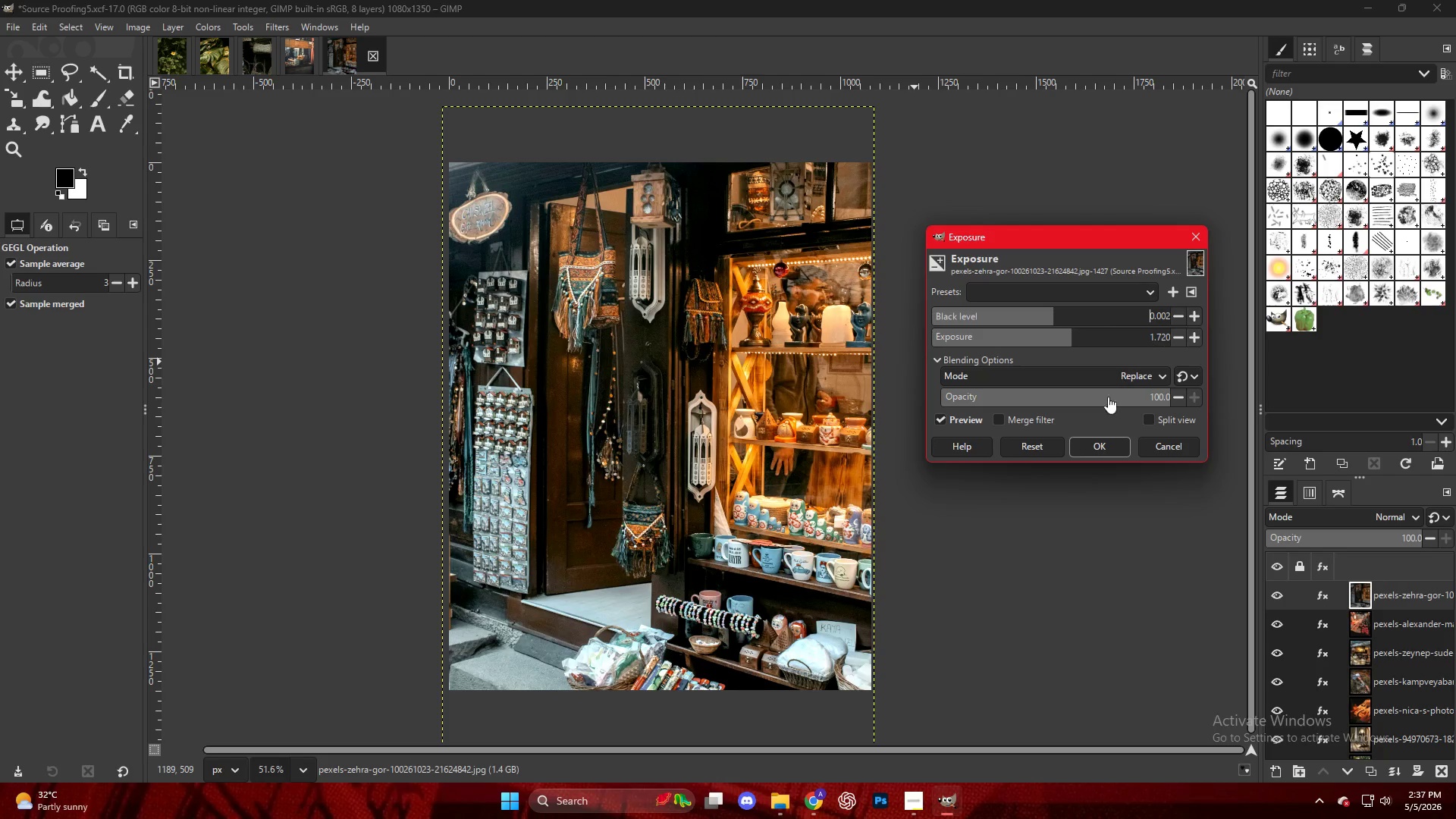 
right_click([678, 324])
 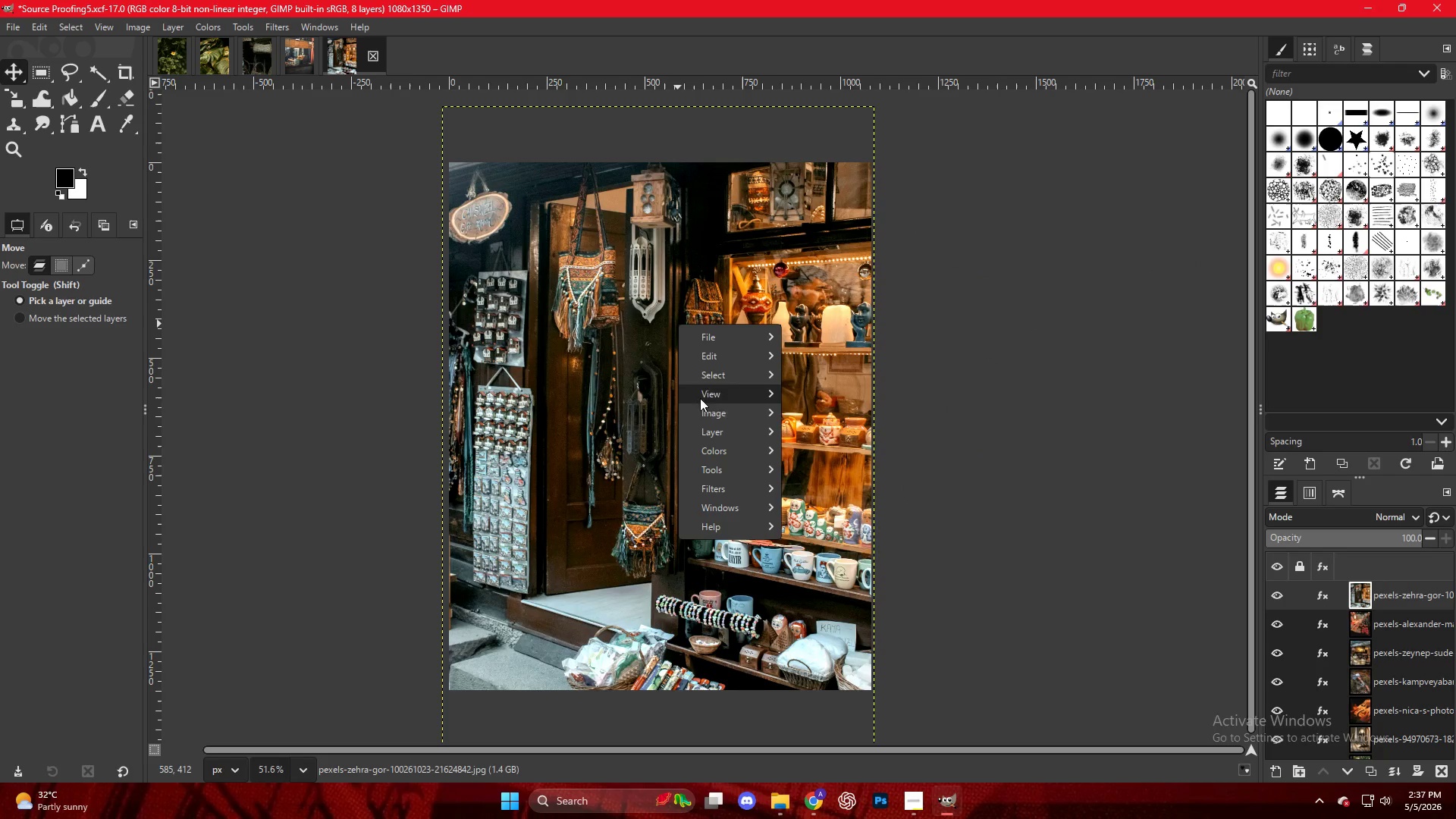 
mouse_move([721, 447])
 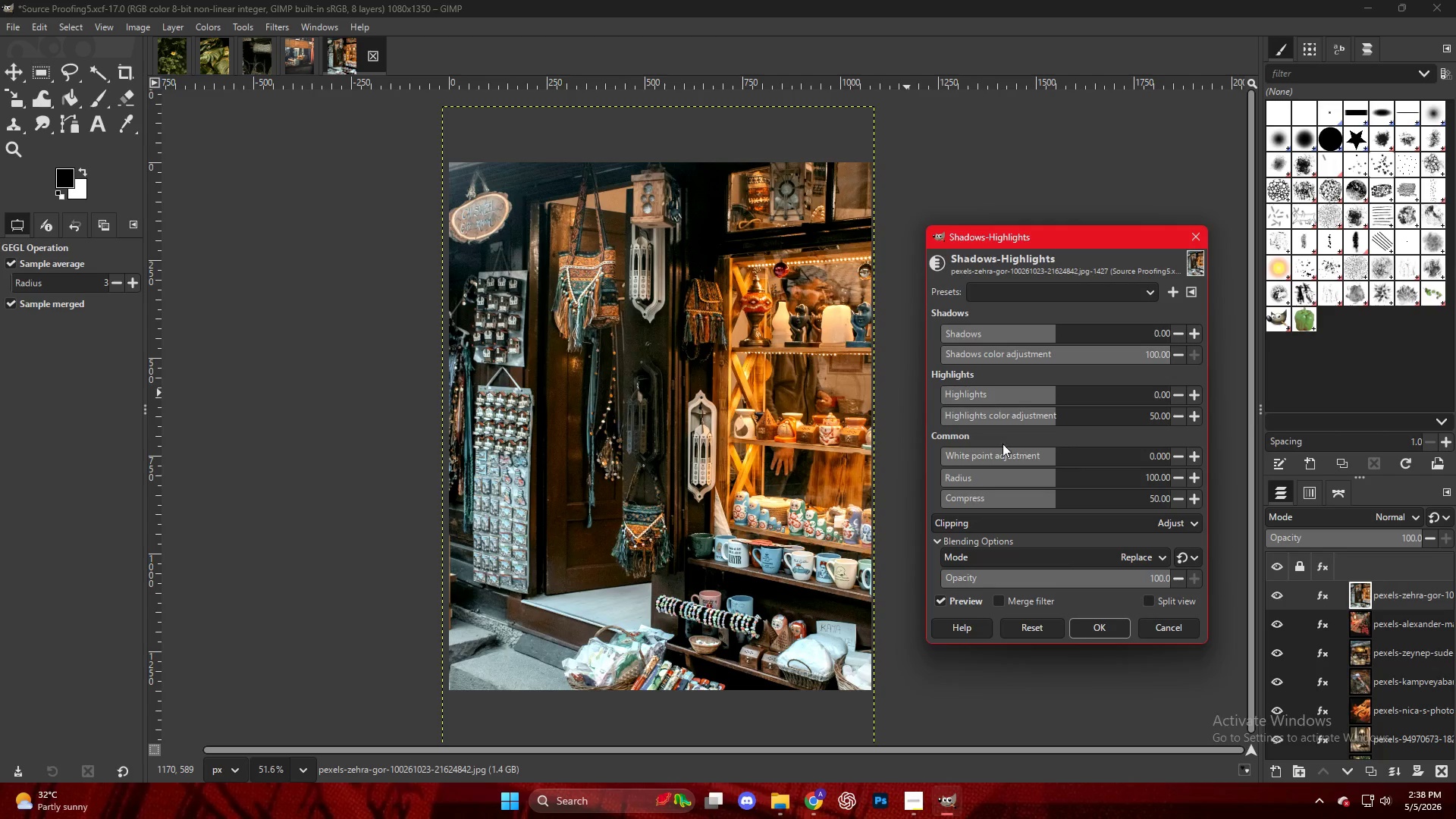 
left_click_drag(start_coordinate=[1049, 332], to_coordinate=[1130, 343])
 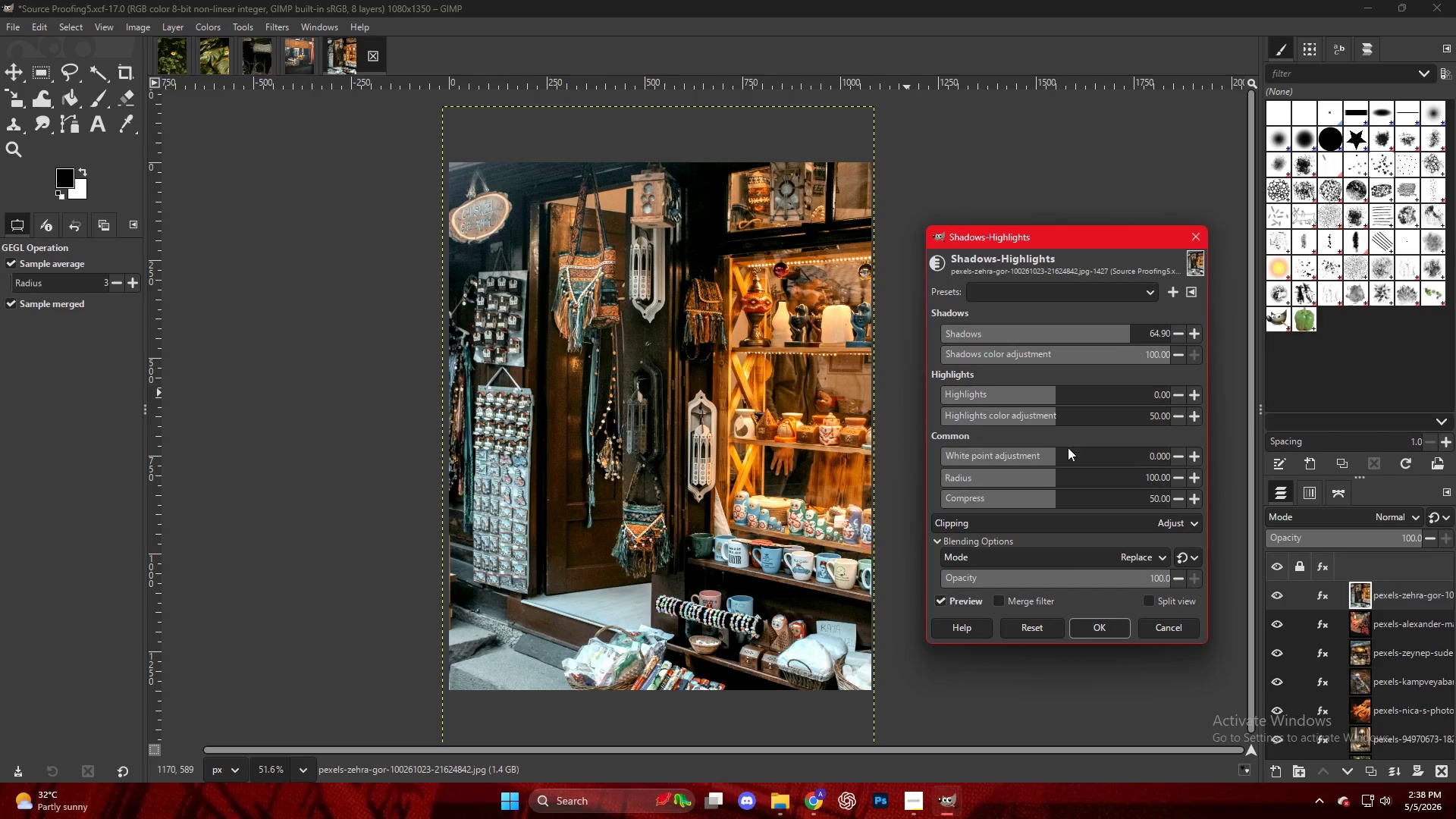 
left_click_drag(start_coordinate=[1059, 457], to_coordinate=[1065, 457])
 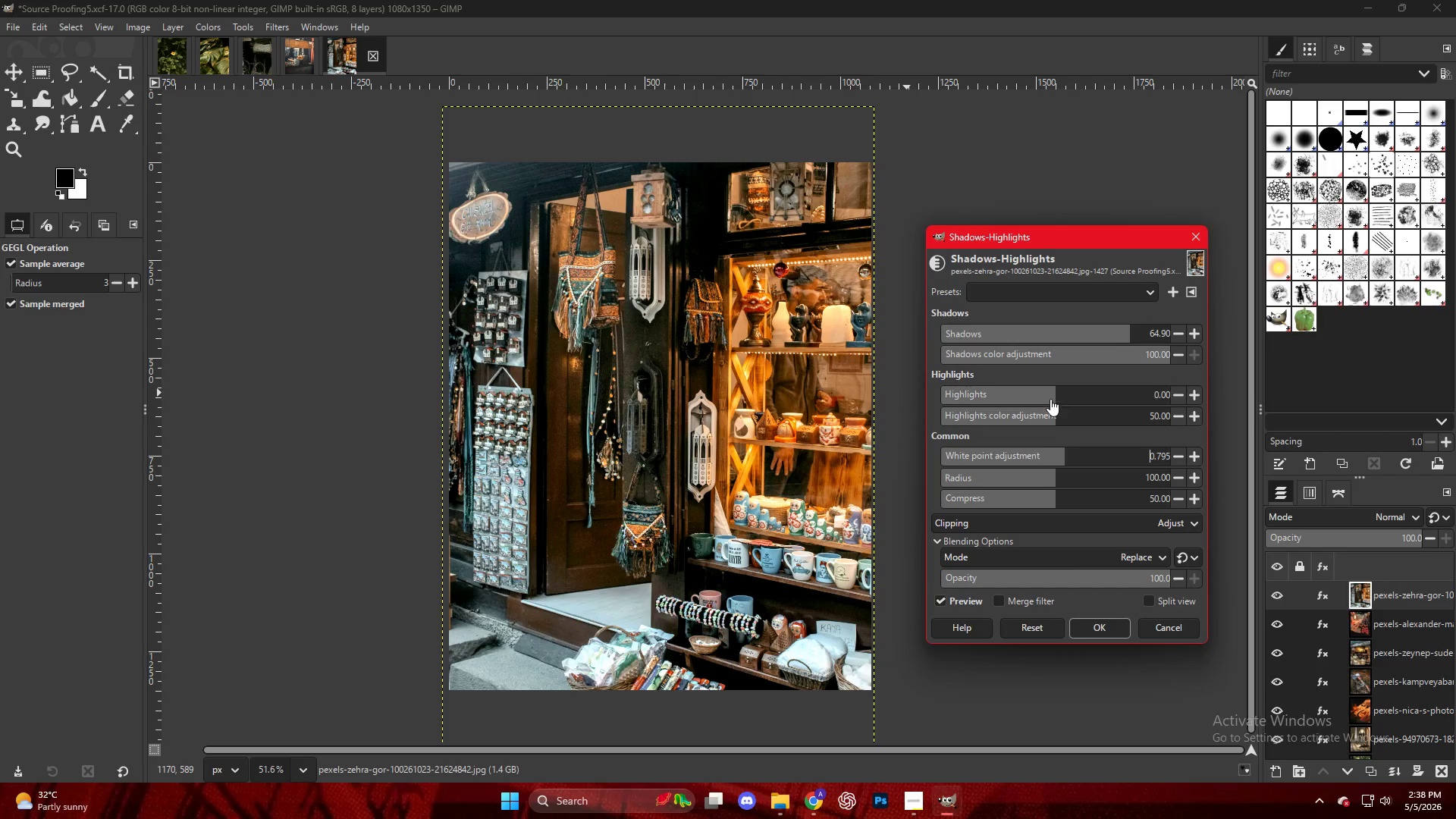 
left_click_drag(start_coordinate=[1050, 397], to_coordinate=[1003, 403])
 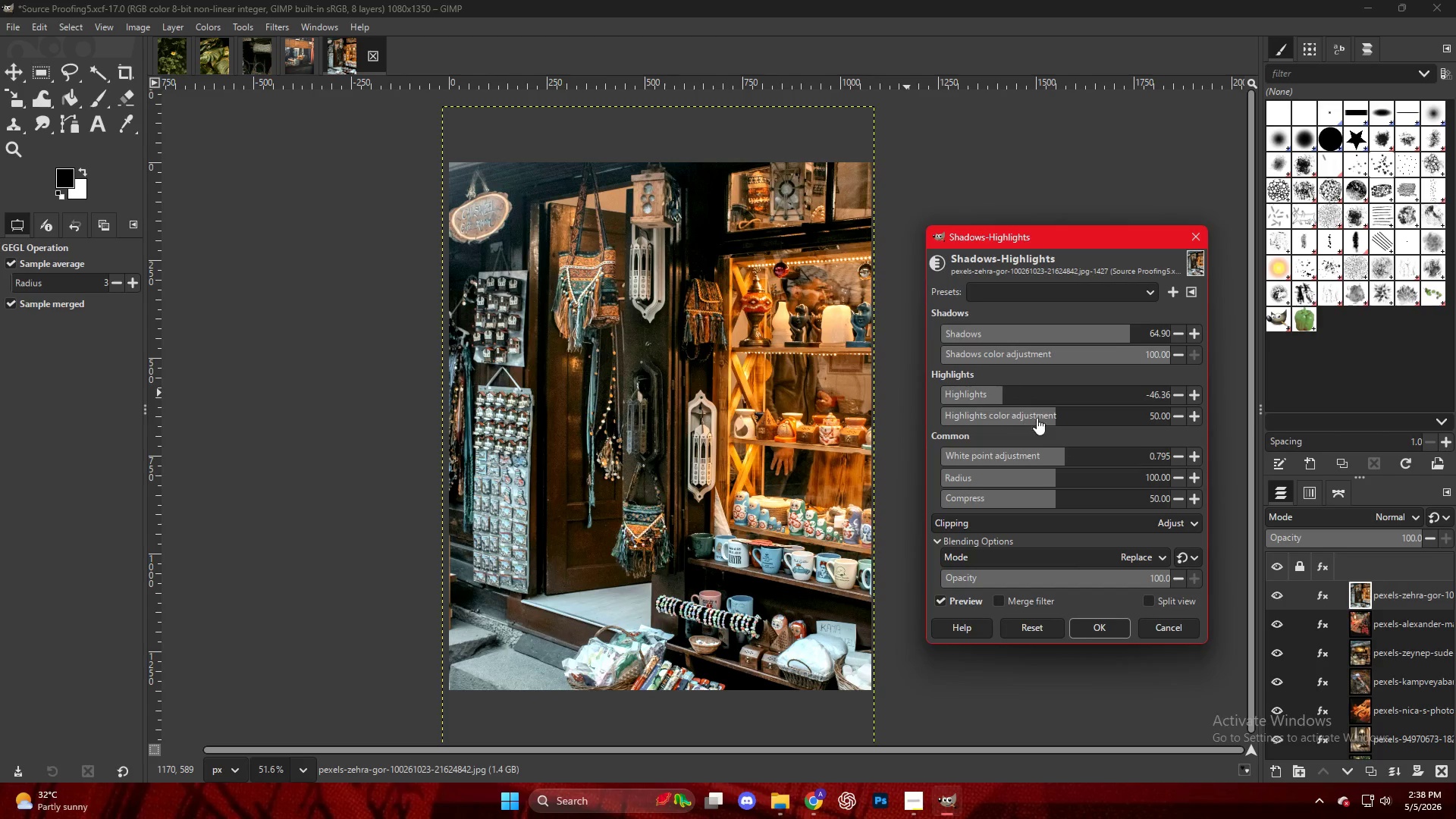 
left_click_drag(start_coordinate=[1041, 419], to_coordinate=[998, 417])
 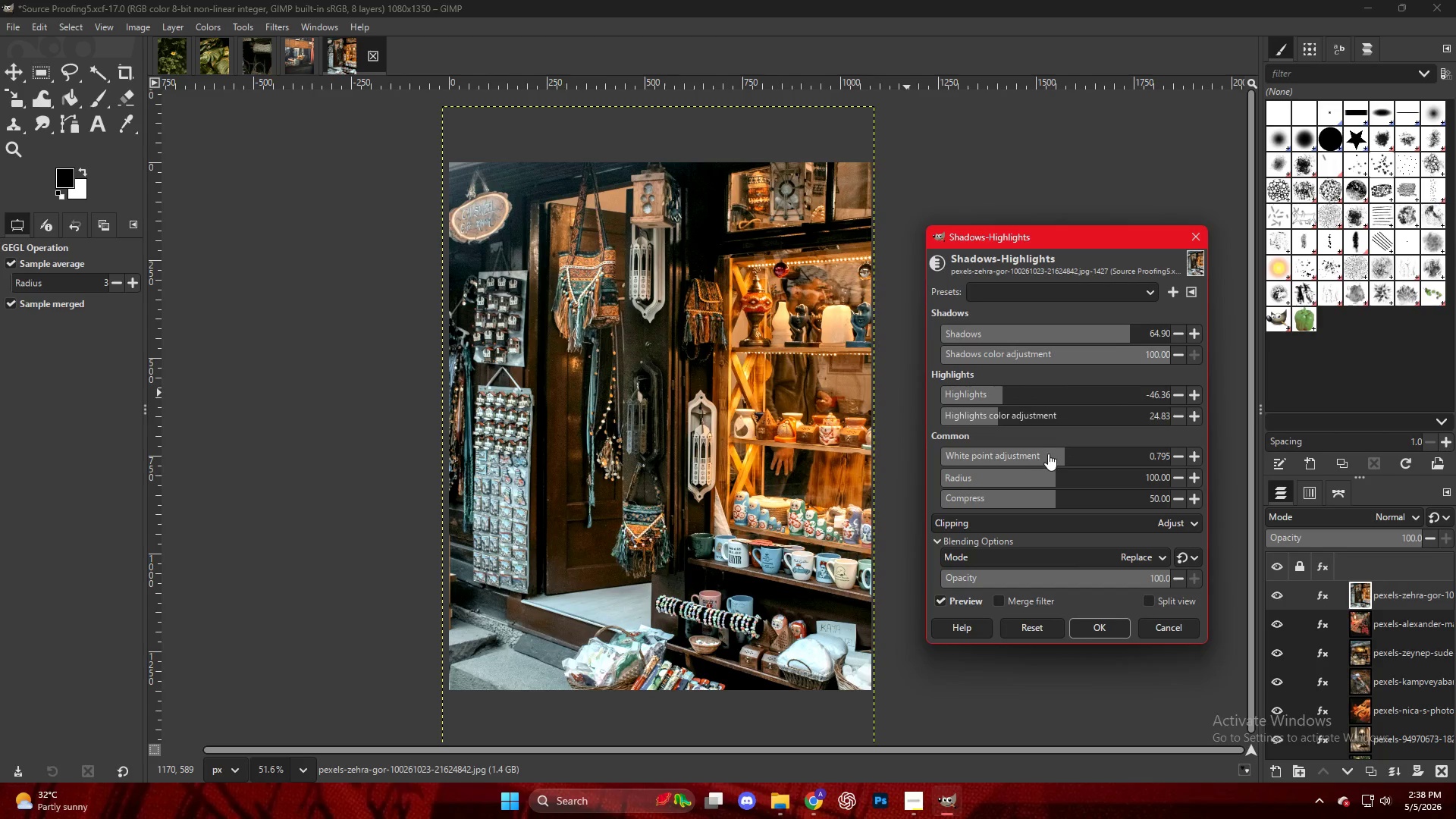 
left_click_drag(start_coordinate=[1047, 449], to_coordinate=[1068, 459])
 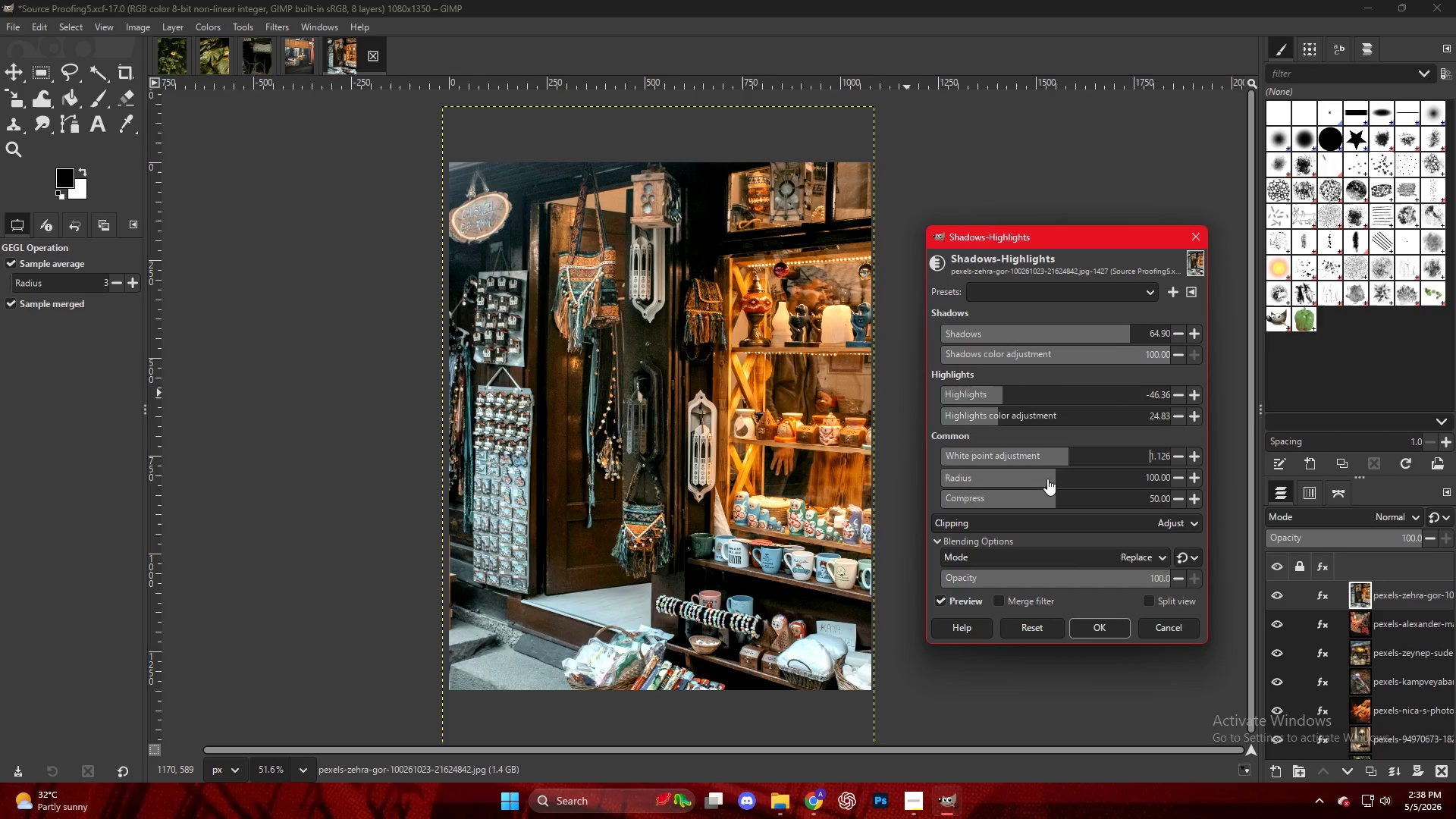 
left_click_drag(start_coordinate=[1047, 479], to_coordinate=[1074, 484])
 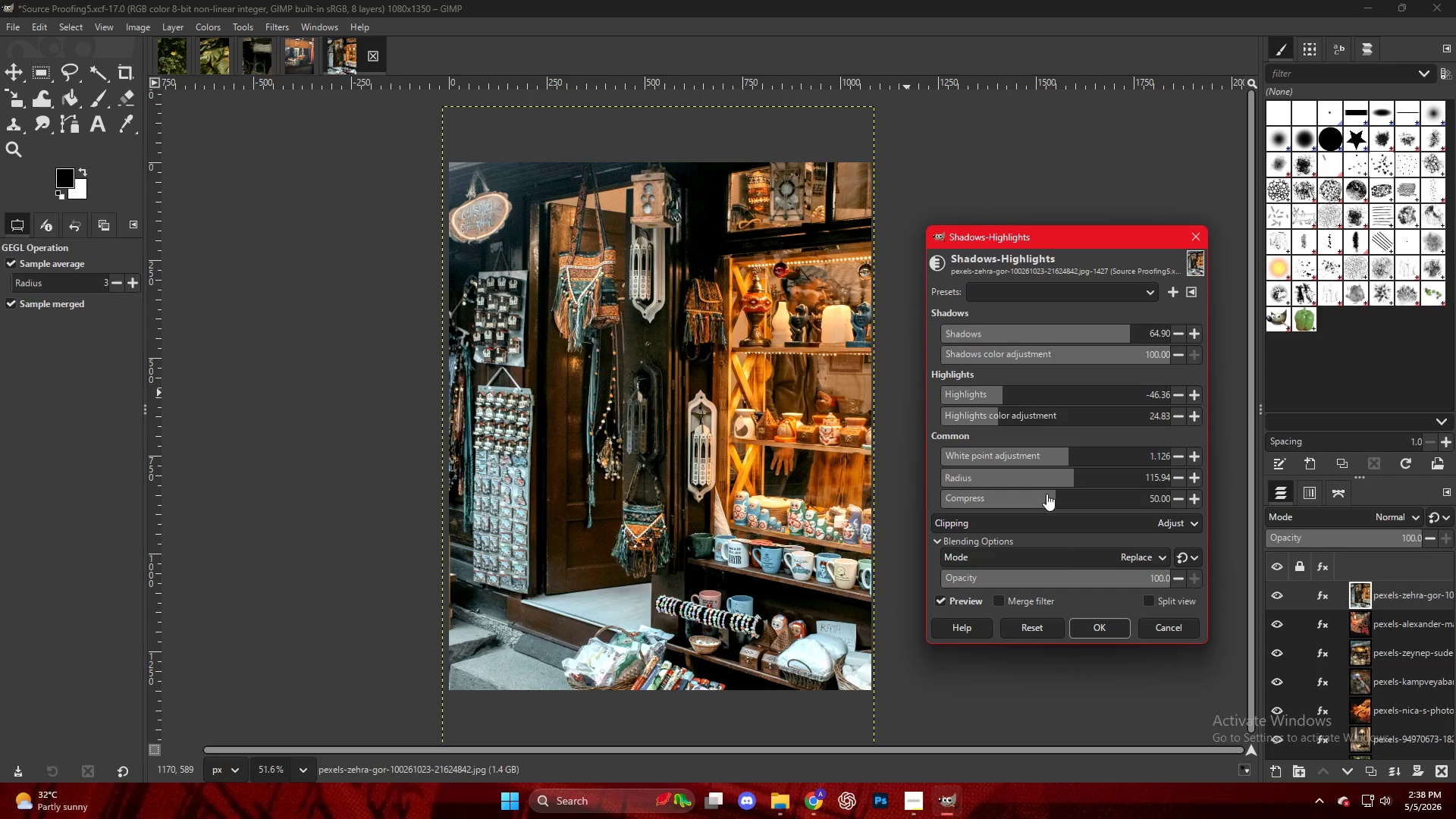 
left_click_drag(start_coordinate=[1048, 494], to_coordinate=[1090, 500])
 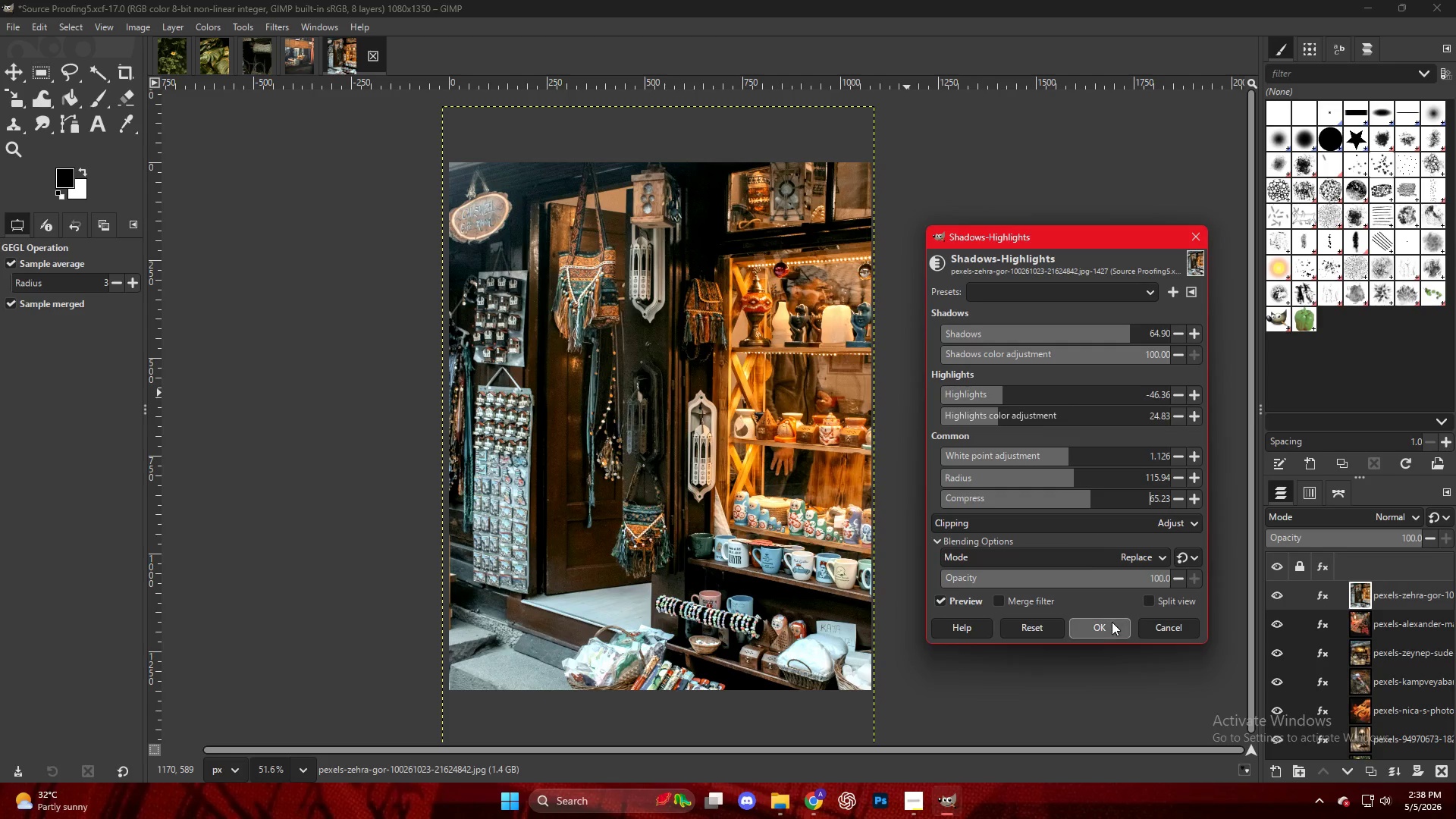 
left_click([1111, 623])
 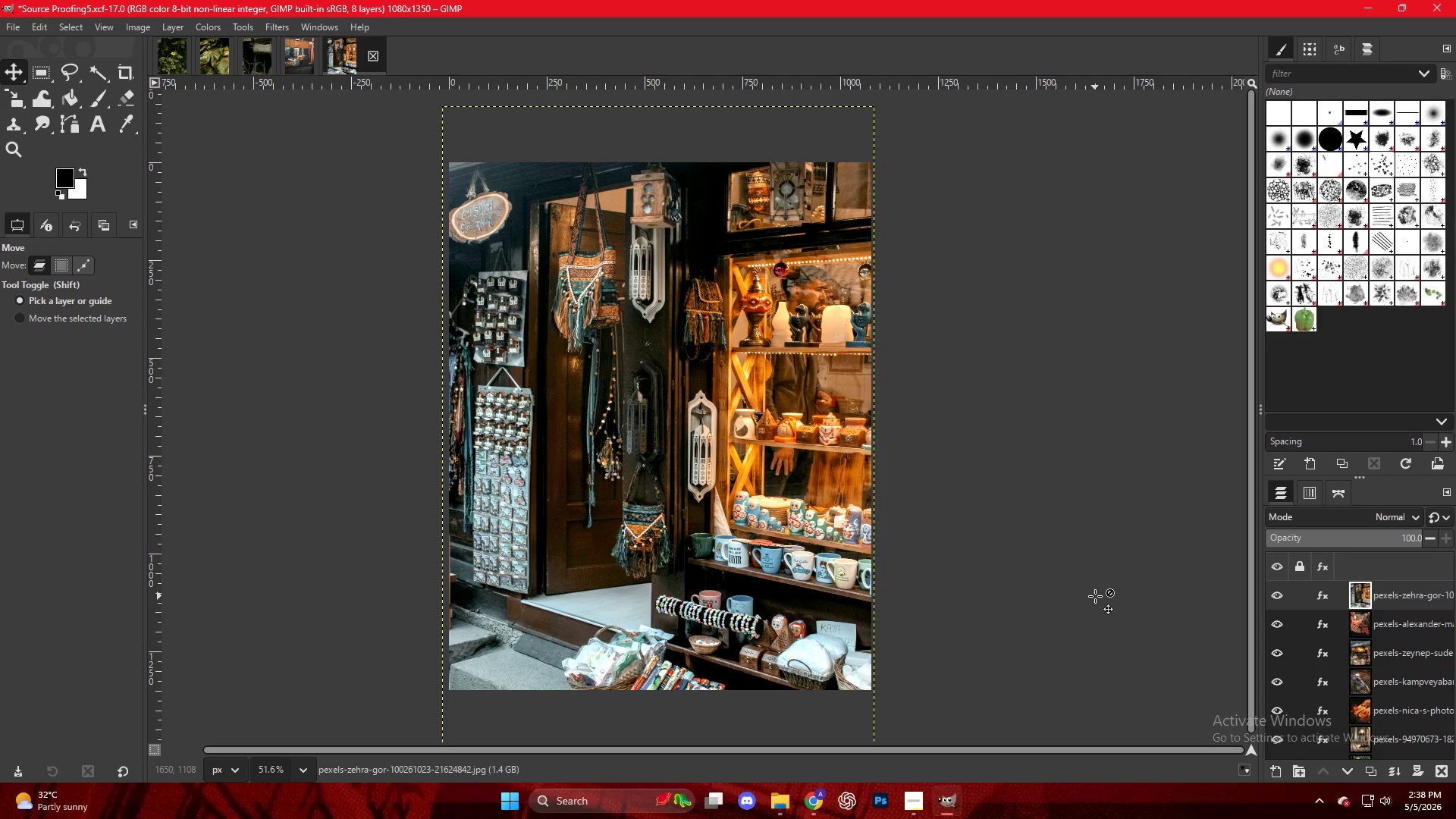 
key(Control+ControlLeft)
 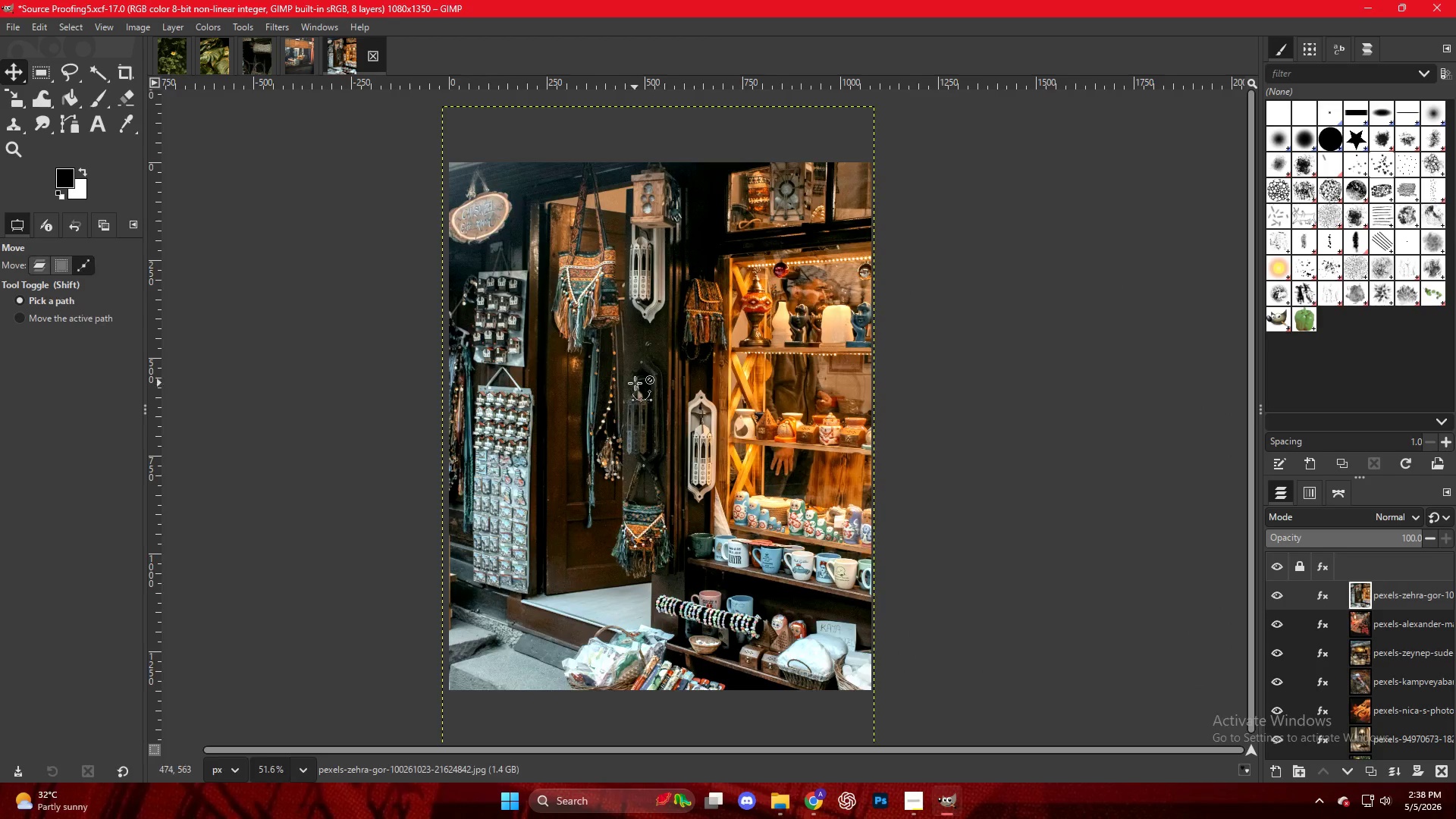 
key(Control+ControlLeft)
 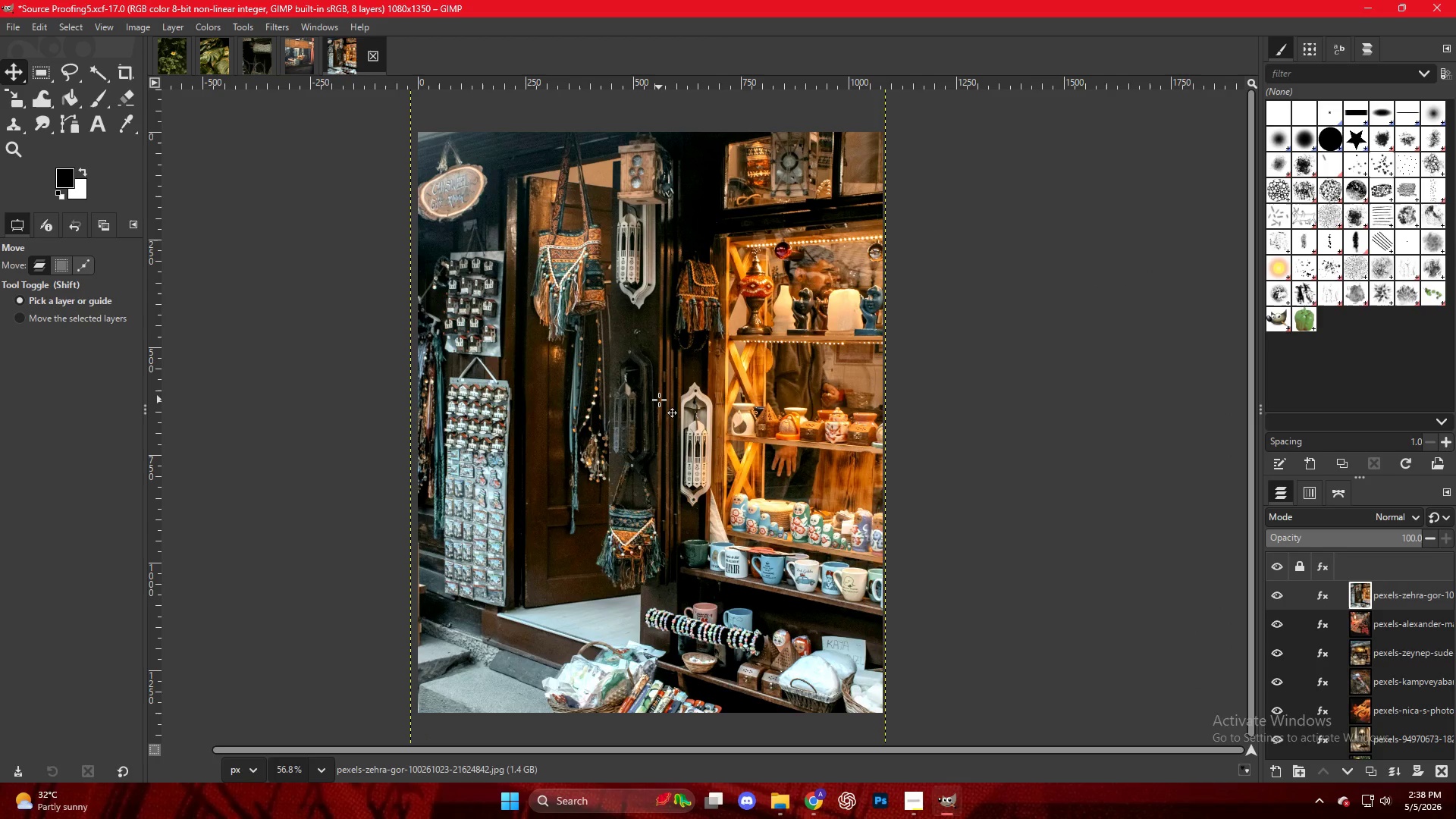 
scroll: coordinate [659, 400], scroll_direction: up, amount: 1.0
 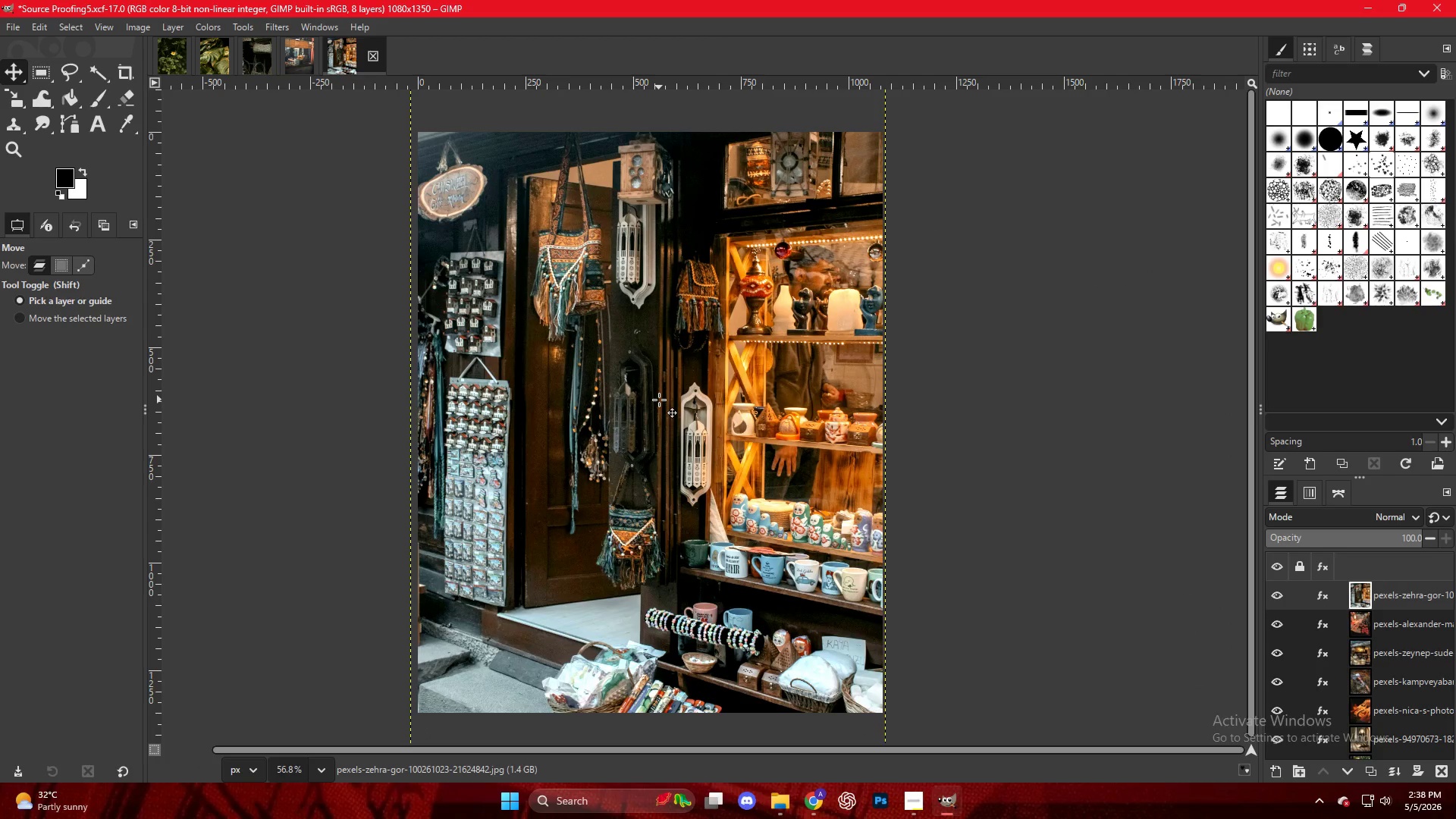 
key(Control+Shift+E)
 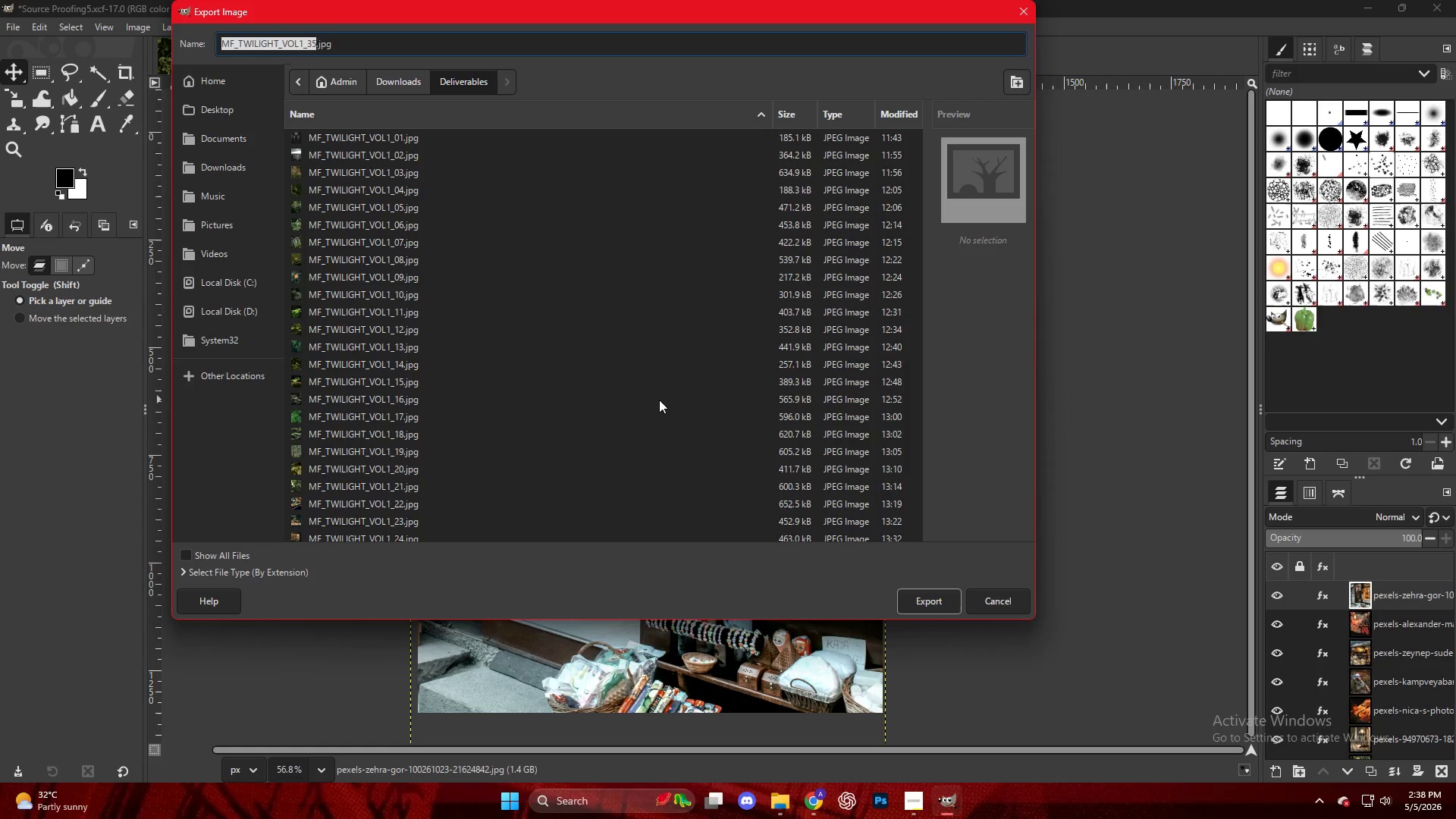 
scroll: coordinate [516, 485], scroll_direction: down, amount: 13.0
 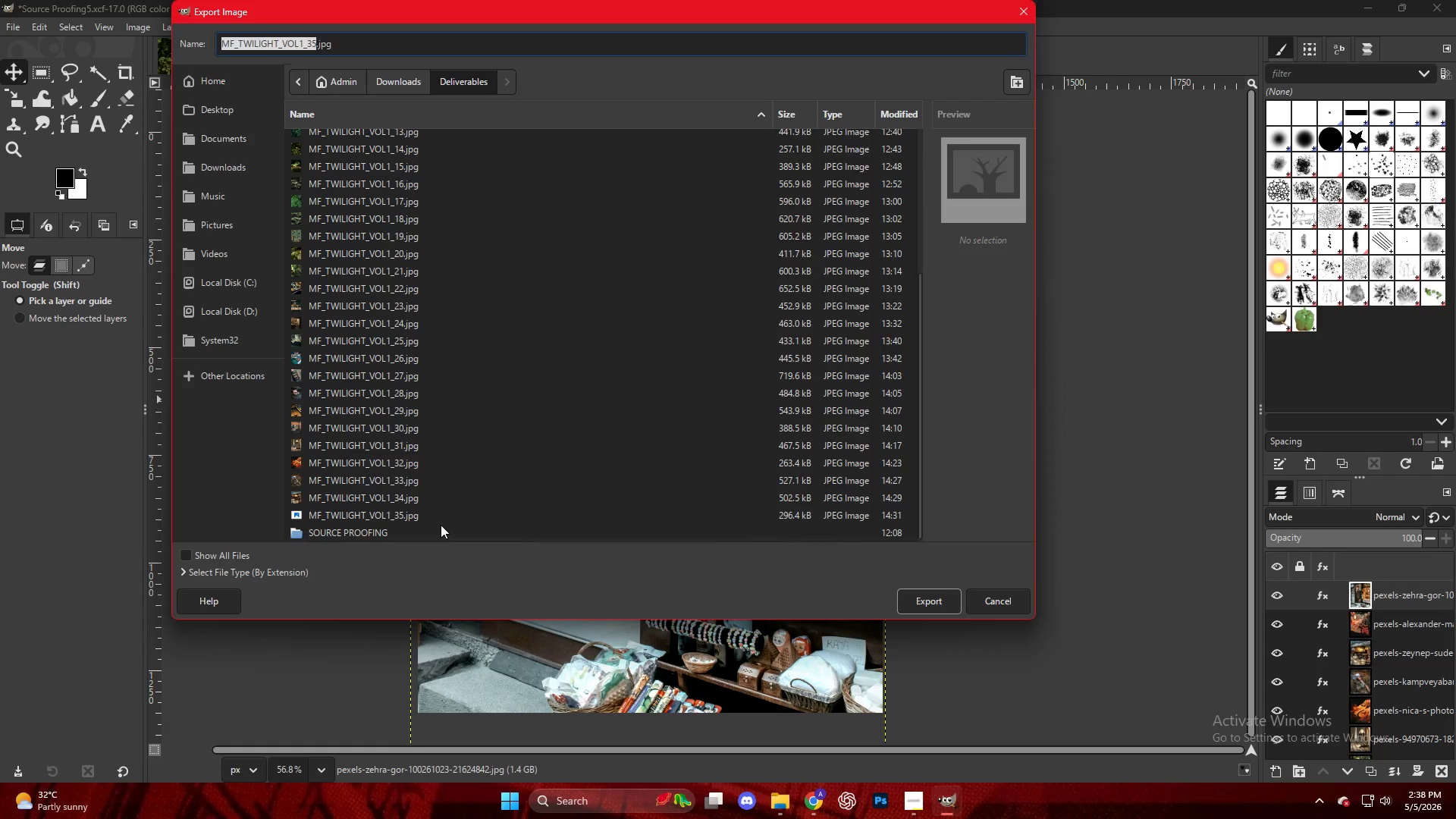 
left_click([438, 512])
 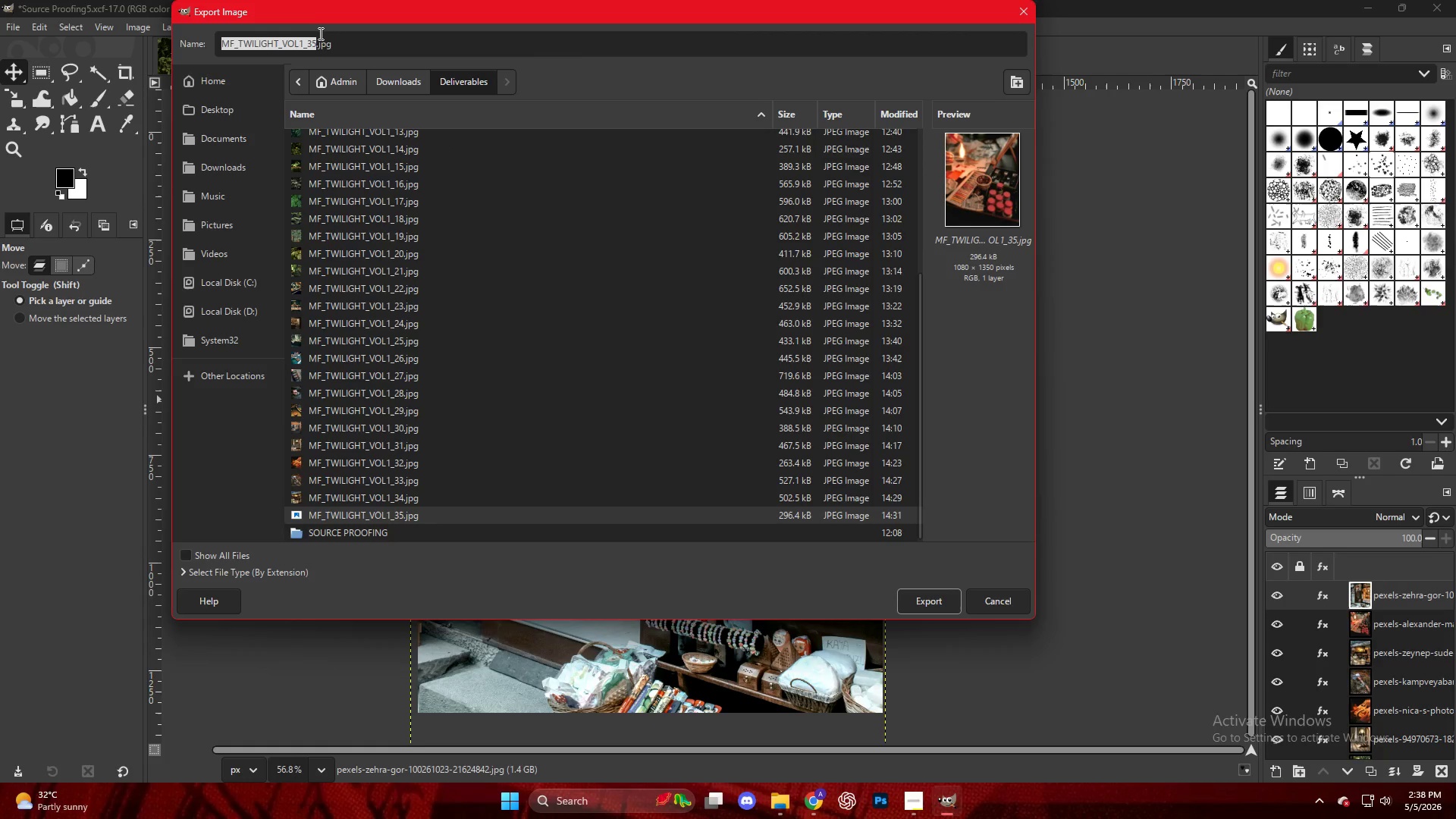 
left_click([314, 41])
 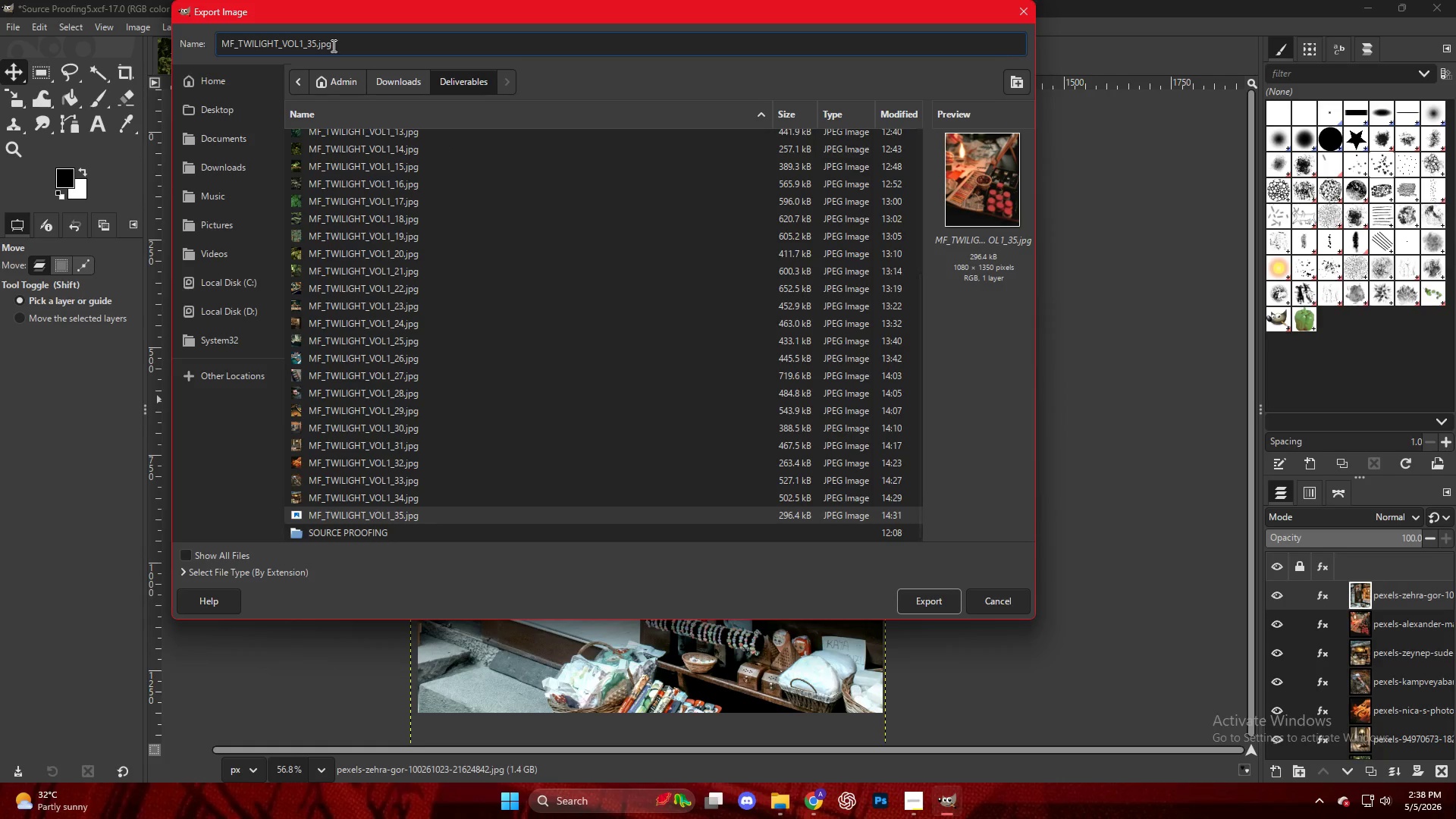 
key(Backspace)
 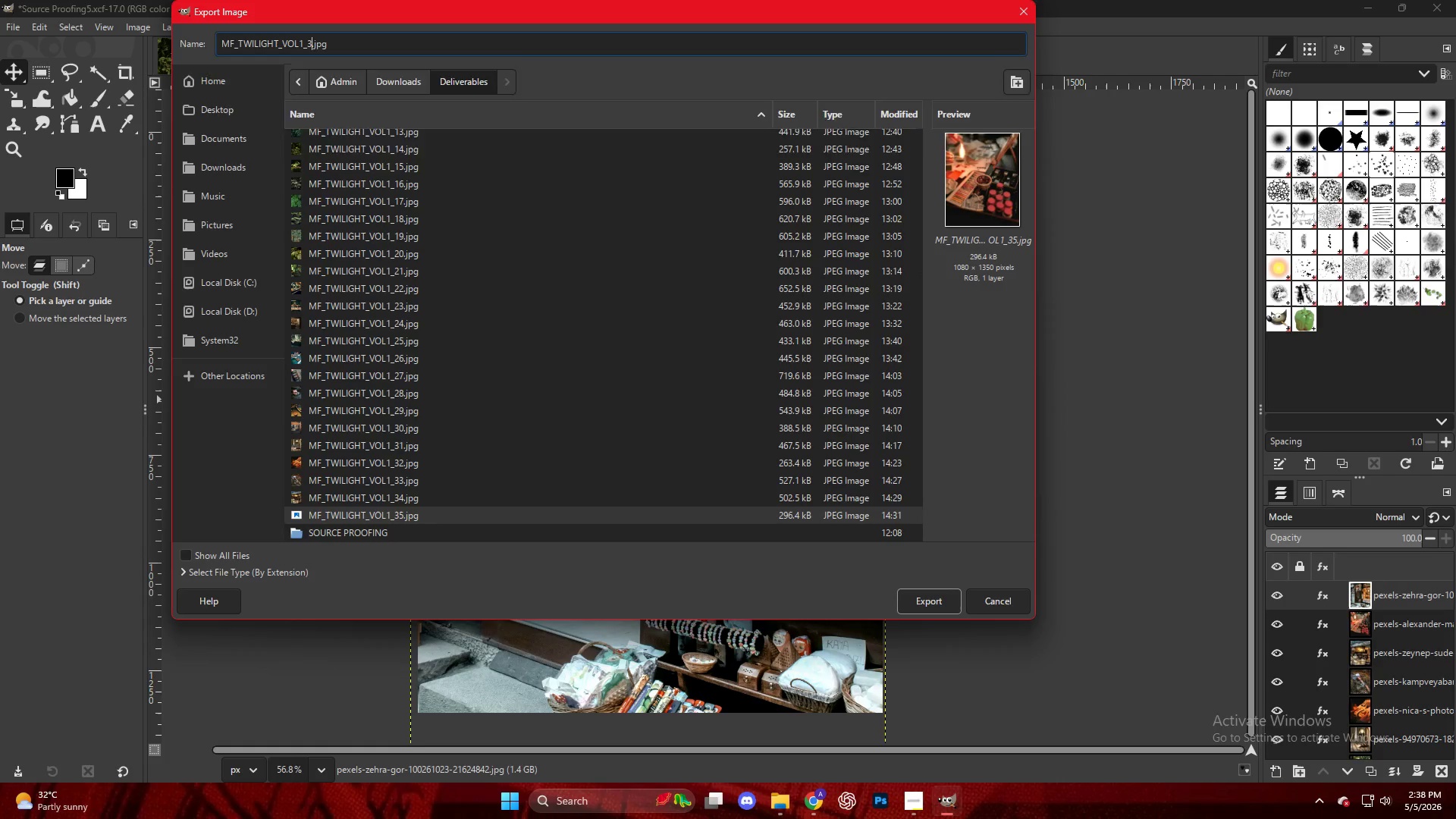 
key(Numpad6)
 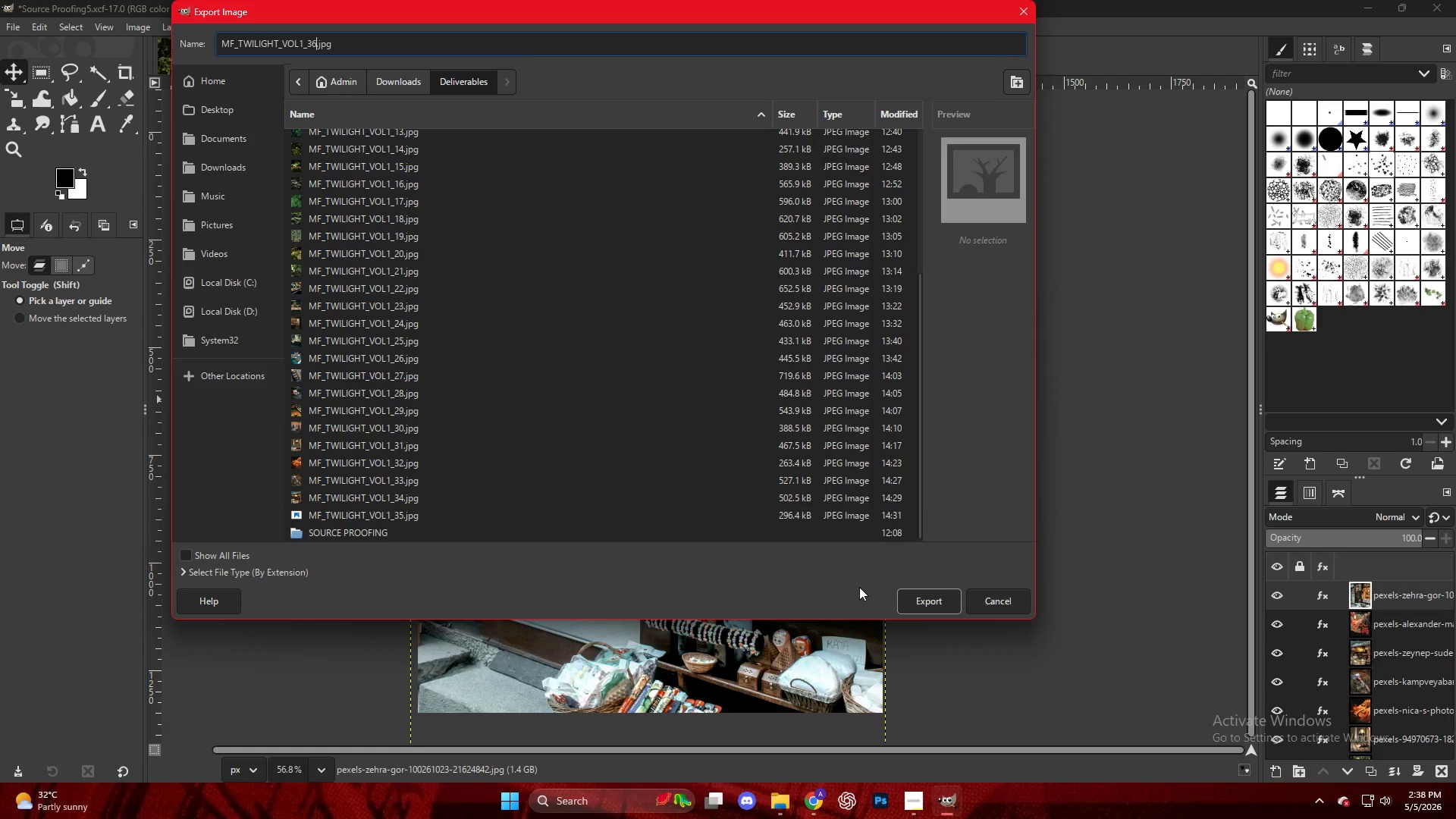 
left_click([918, 592])
 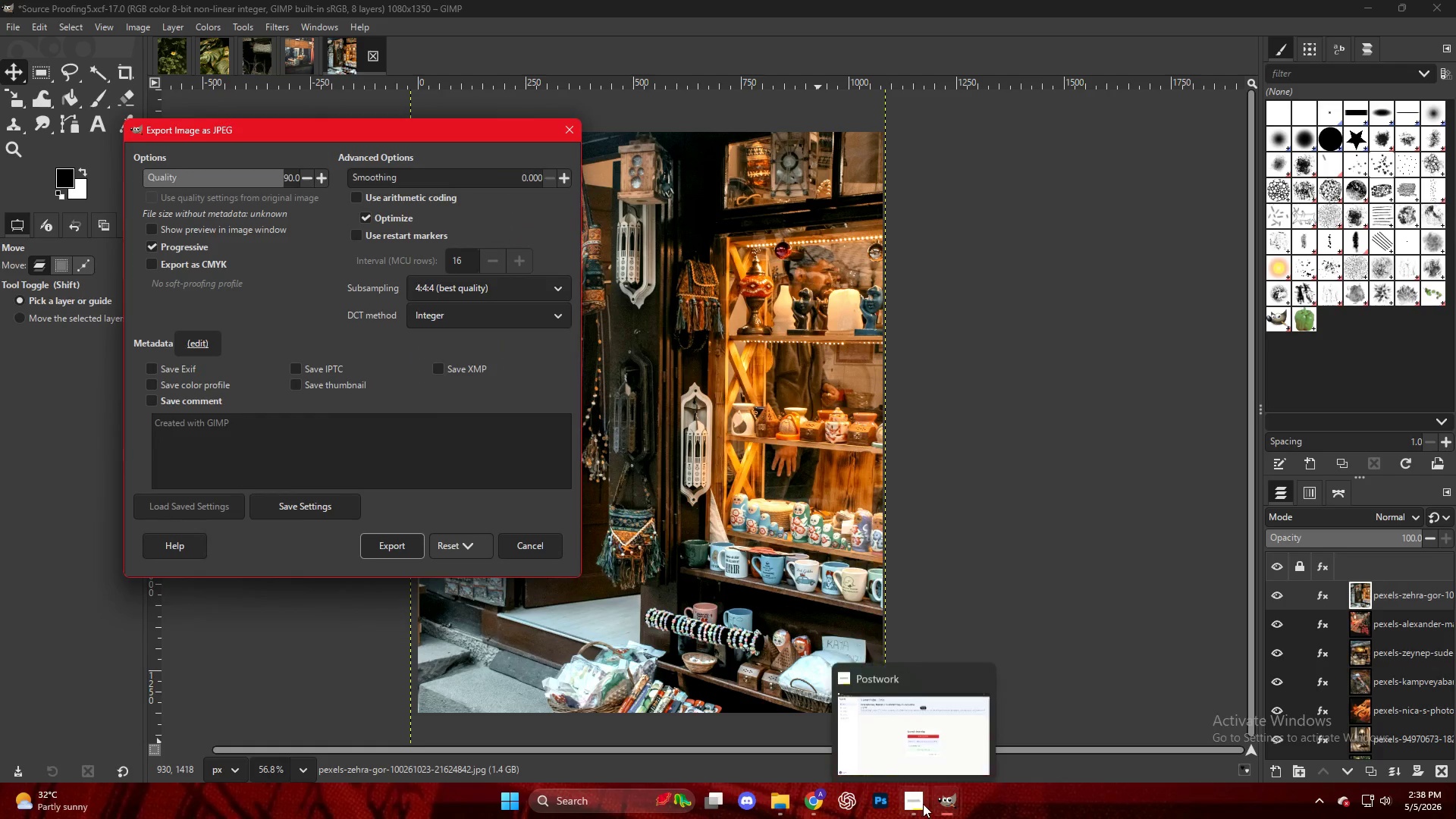 
left_click([919, 798])